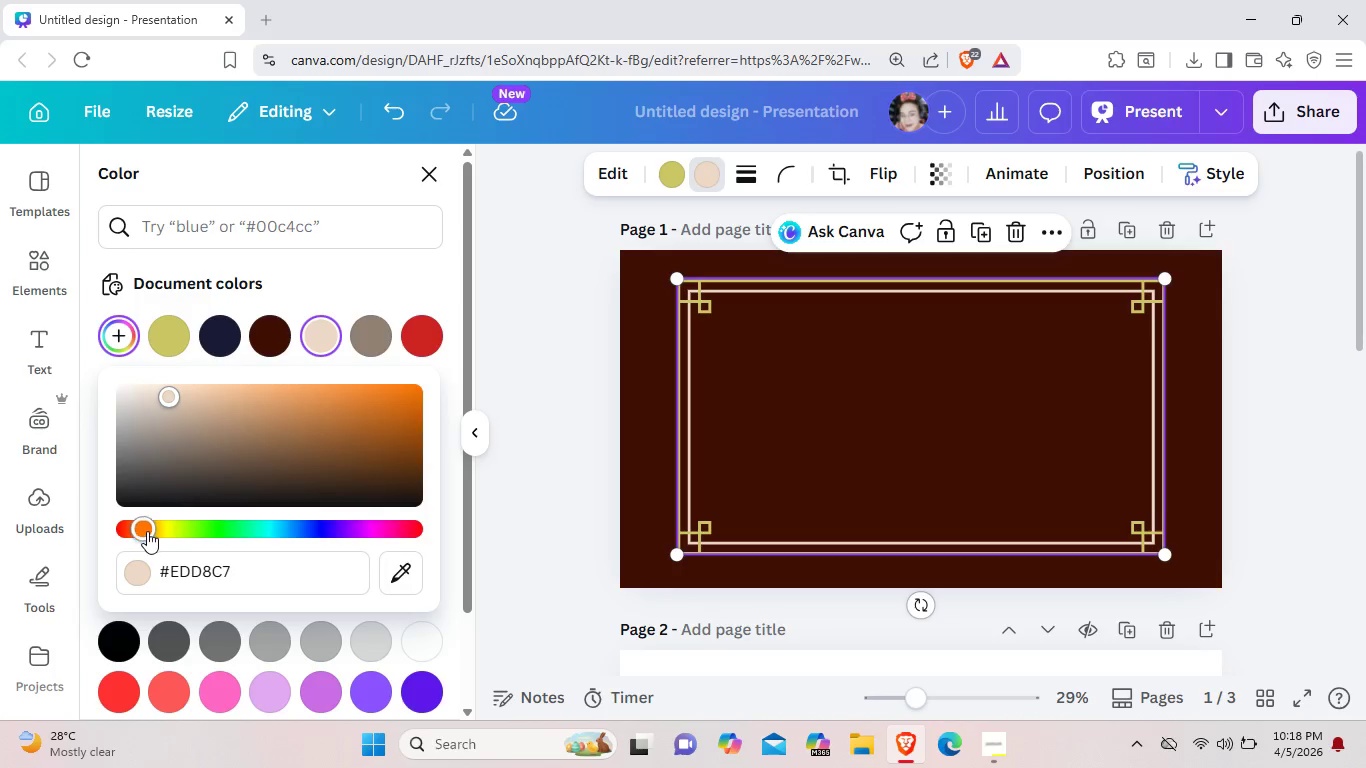 
left_click_drag(start_coordinate=[142, 530], to_coordinate=[162, 530])
 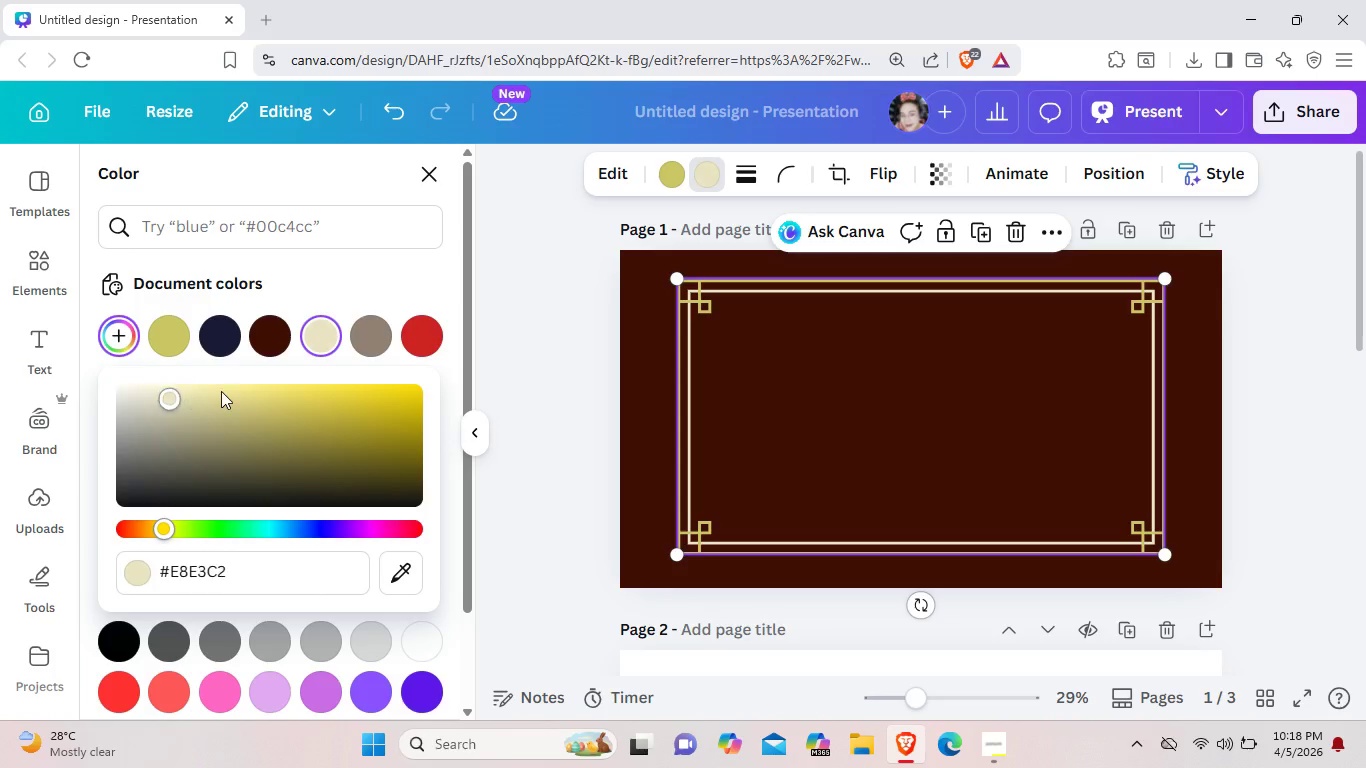 
left_click_drag(start_coordinate=[167, 395], to_coordinate=[231, 391])
 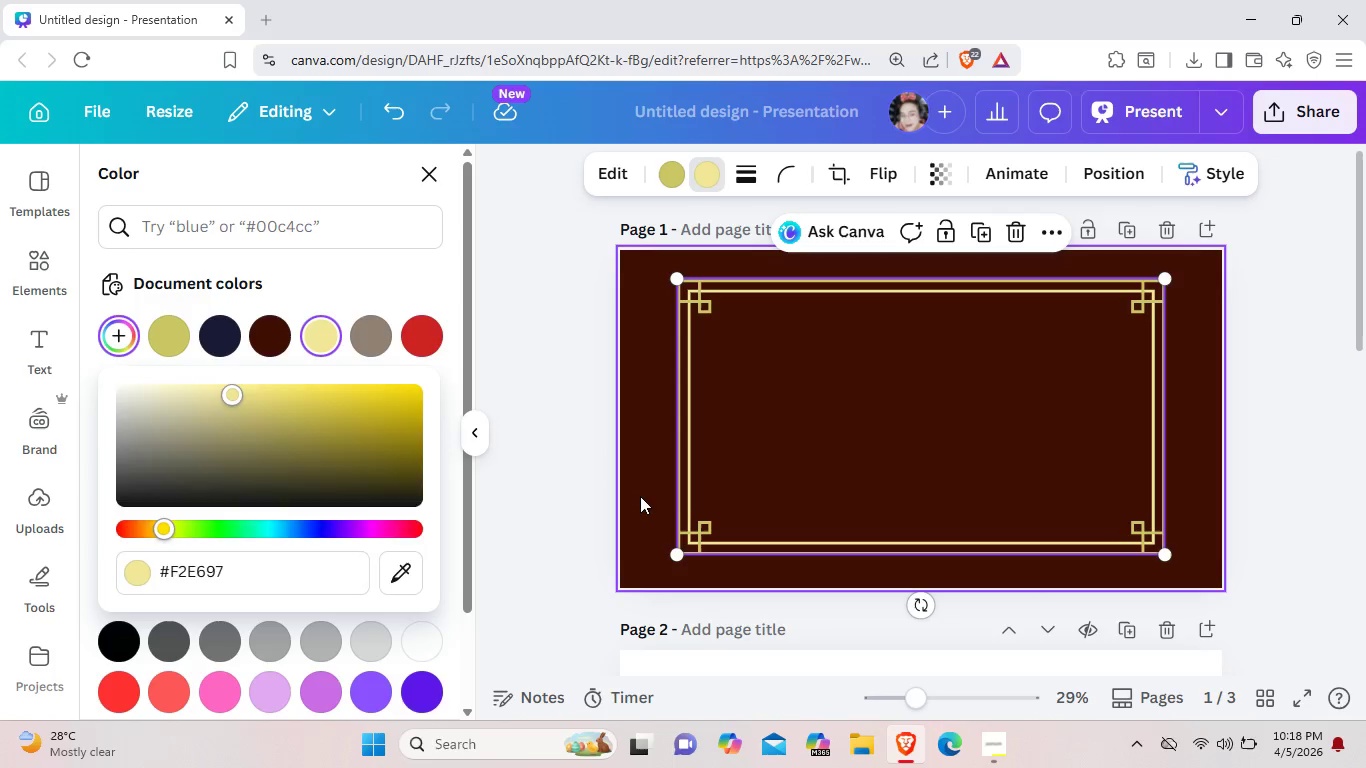 
left_click([640, 496])
 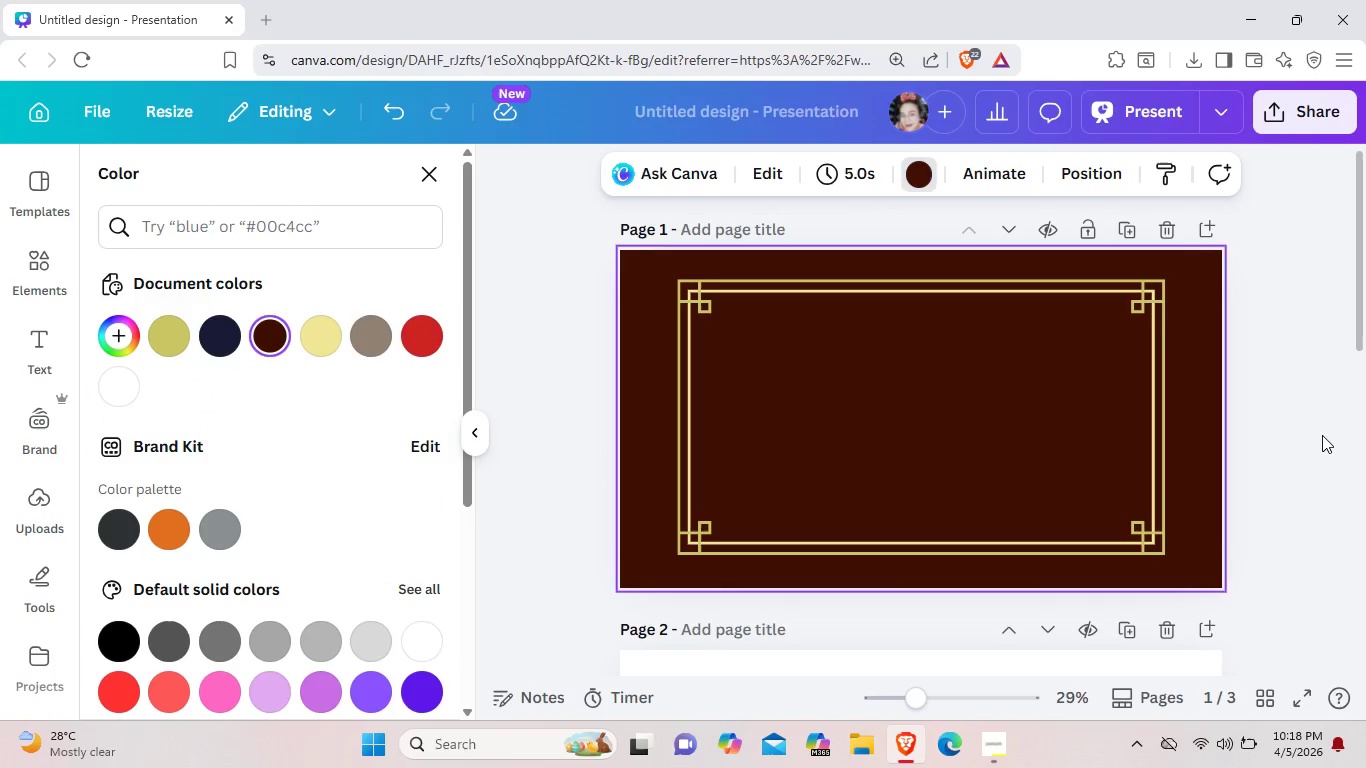 
left_click([1322, 435])
 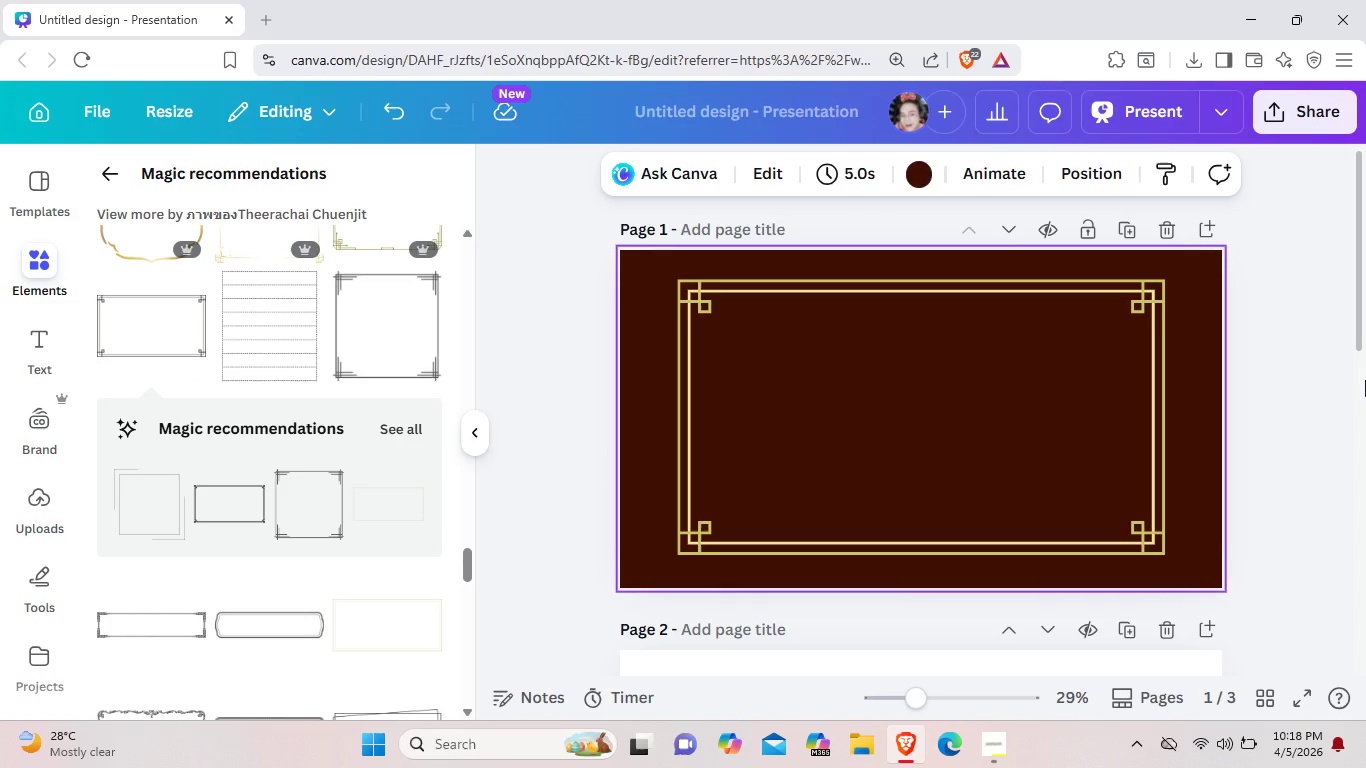 
wait(9.34)
 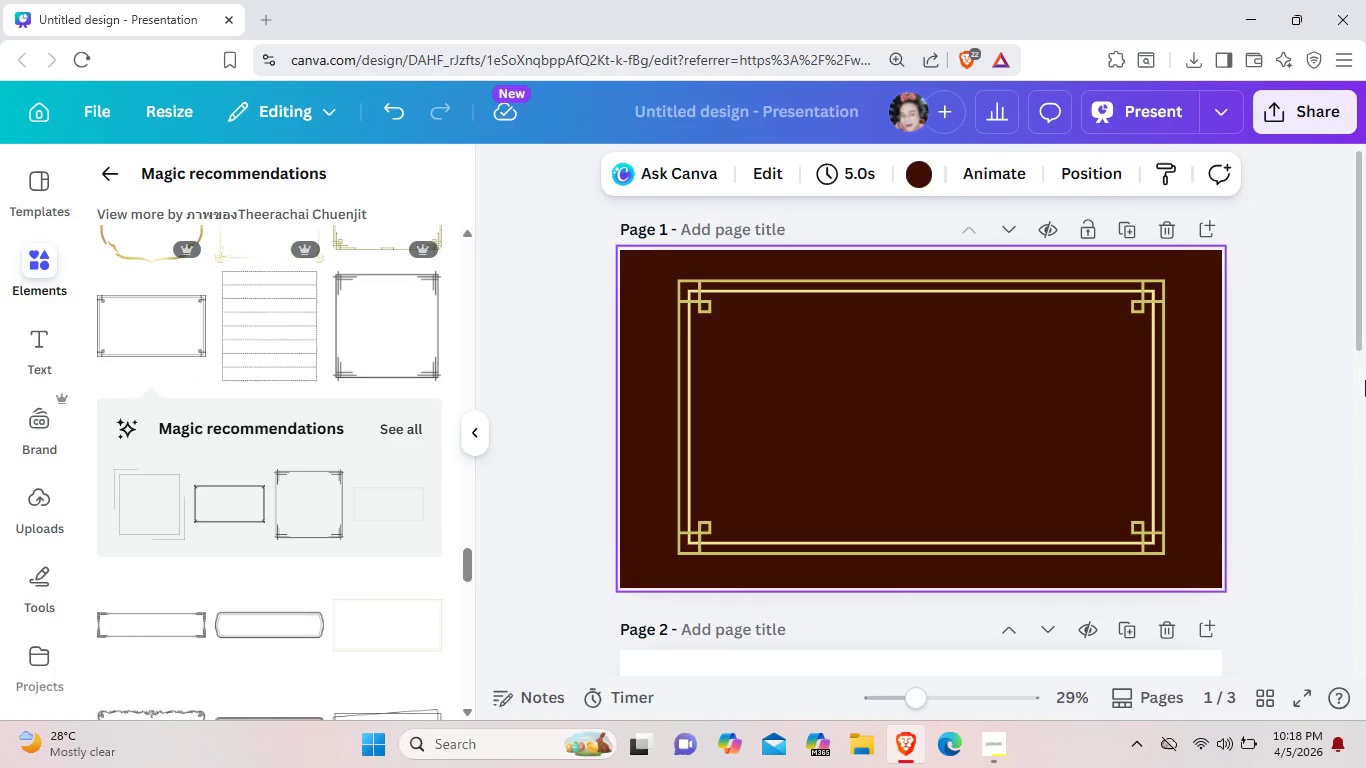 
left_click([1140, 396])
 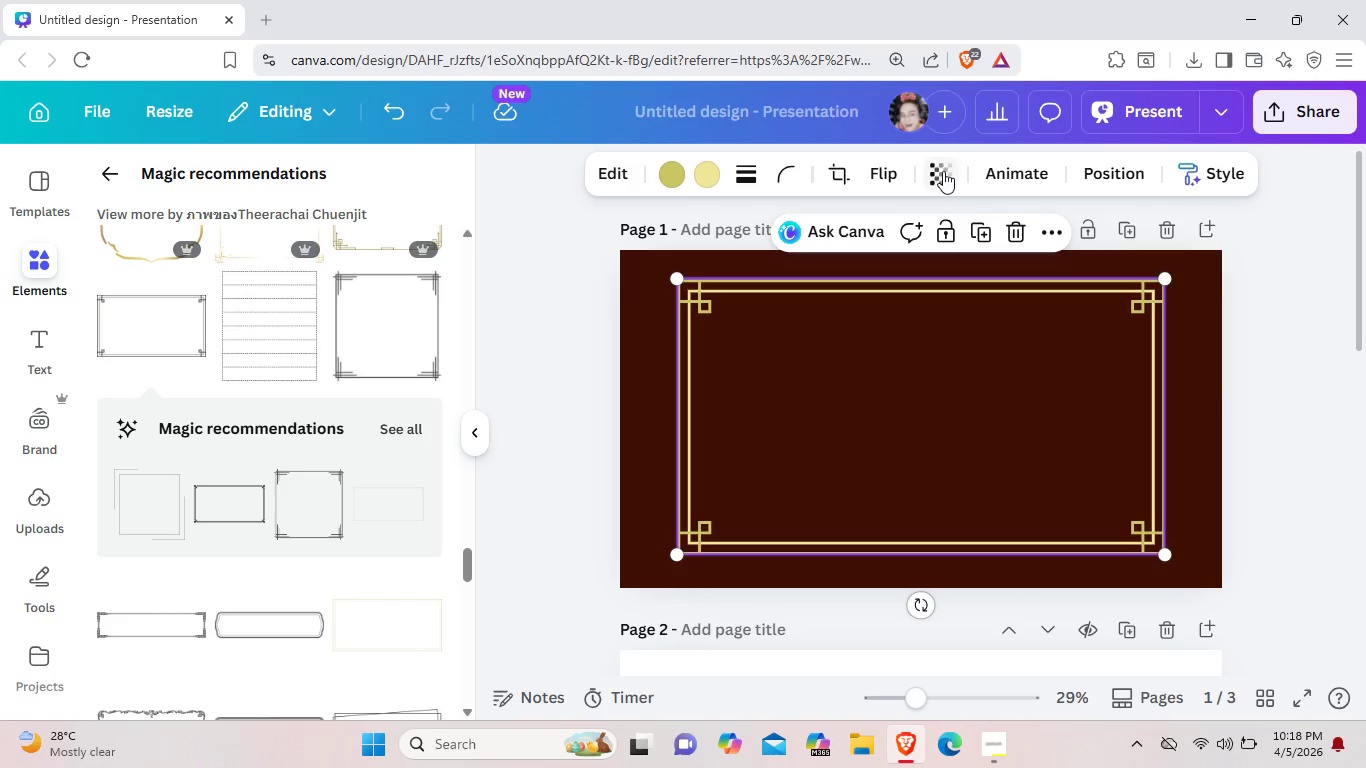 
left_click([943, 171])
 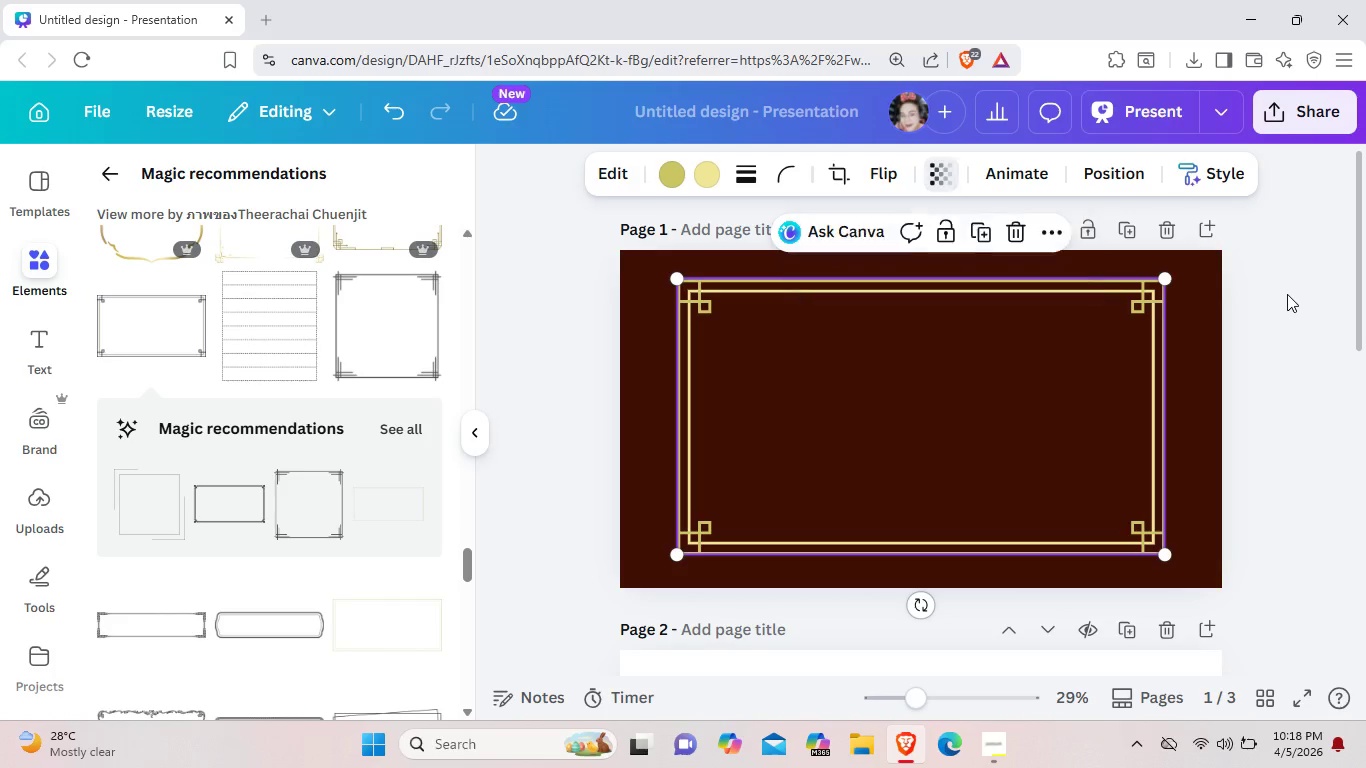 
left_click([1287, 294])
 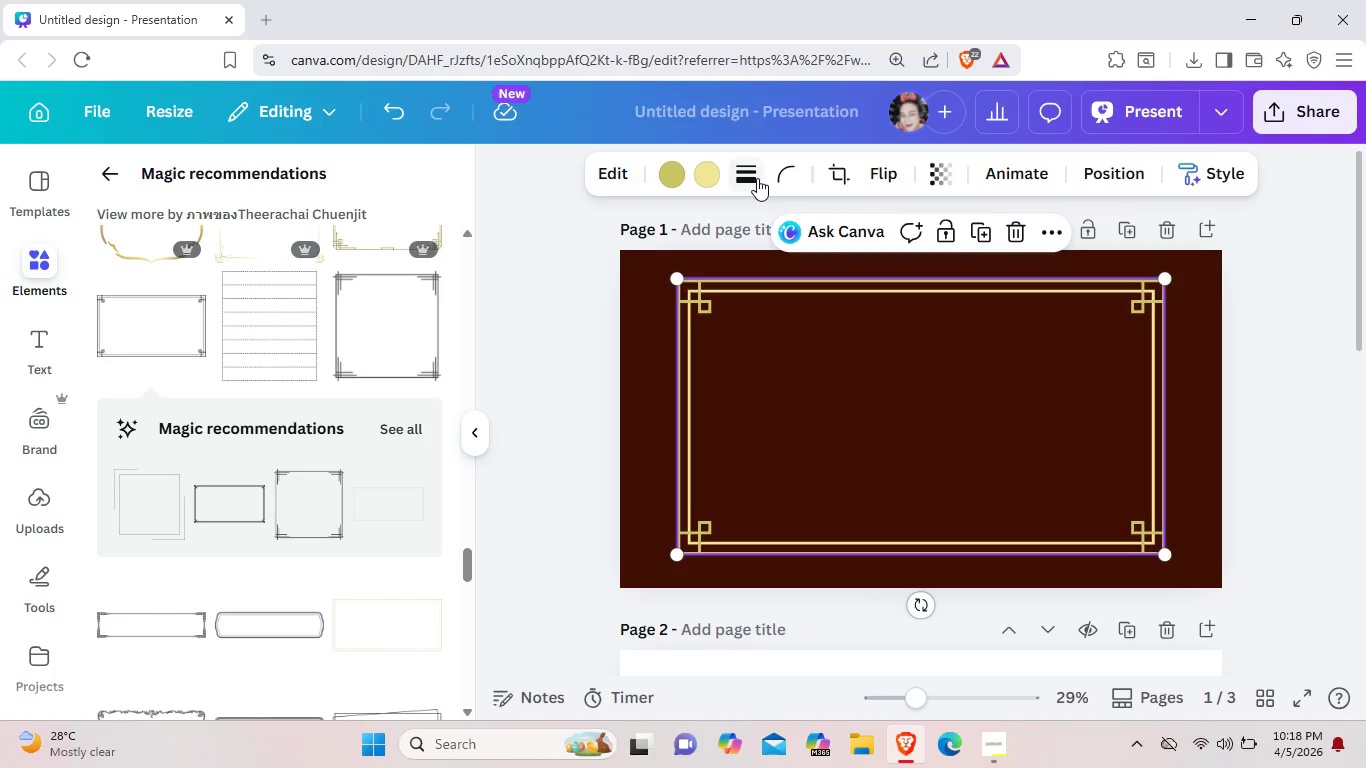 
left_click([757, 178])
 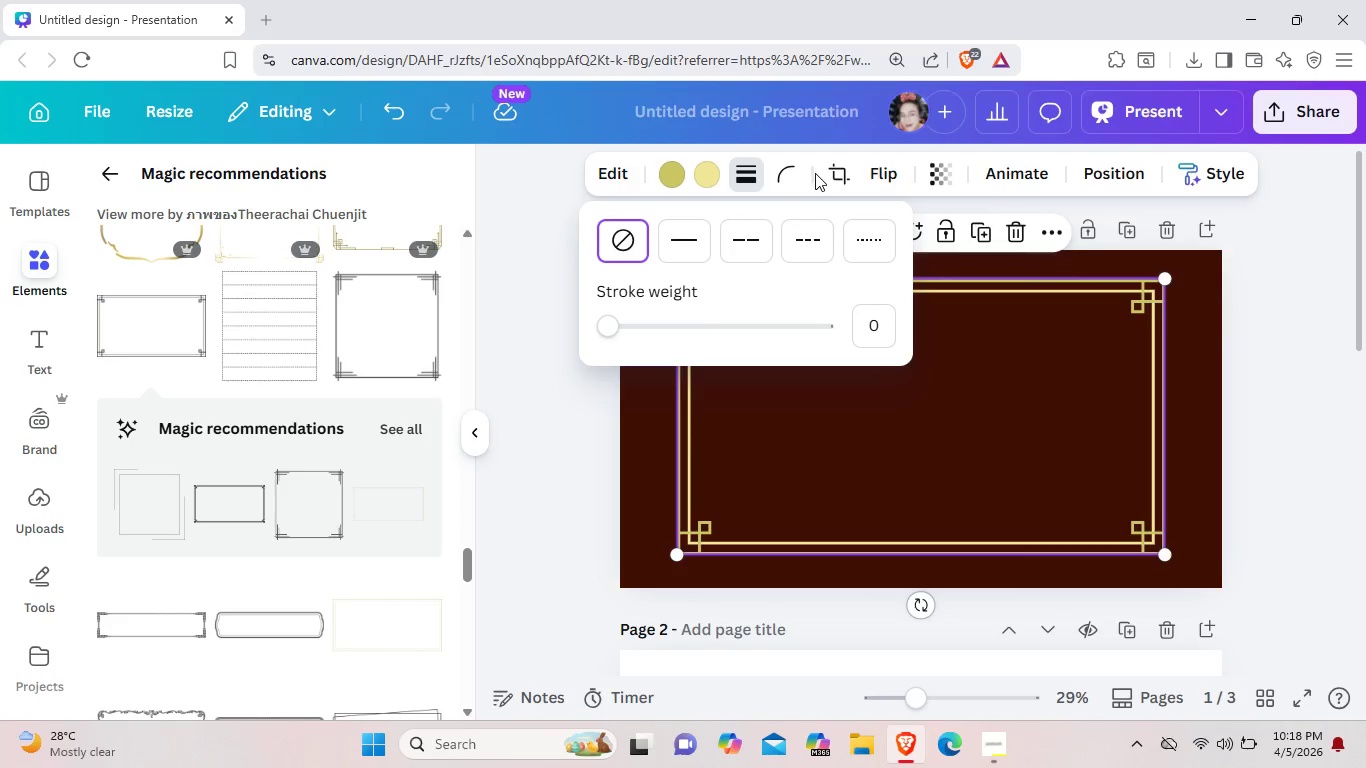 
wait(5.55)
 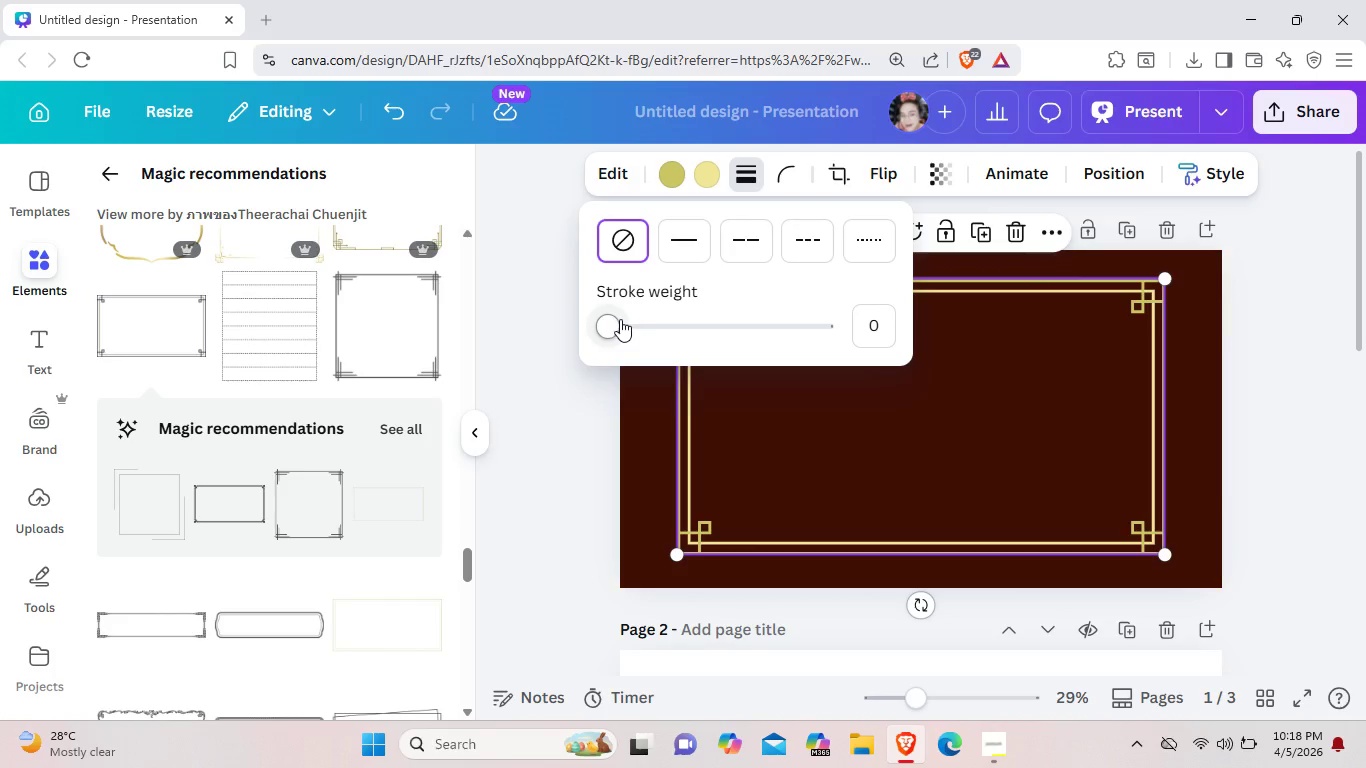 
left_click([937, 186])
 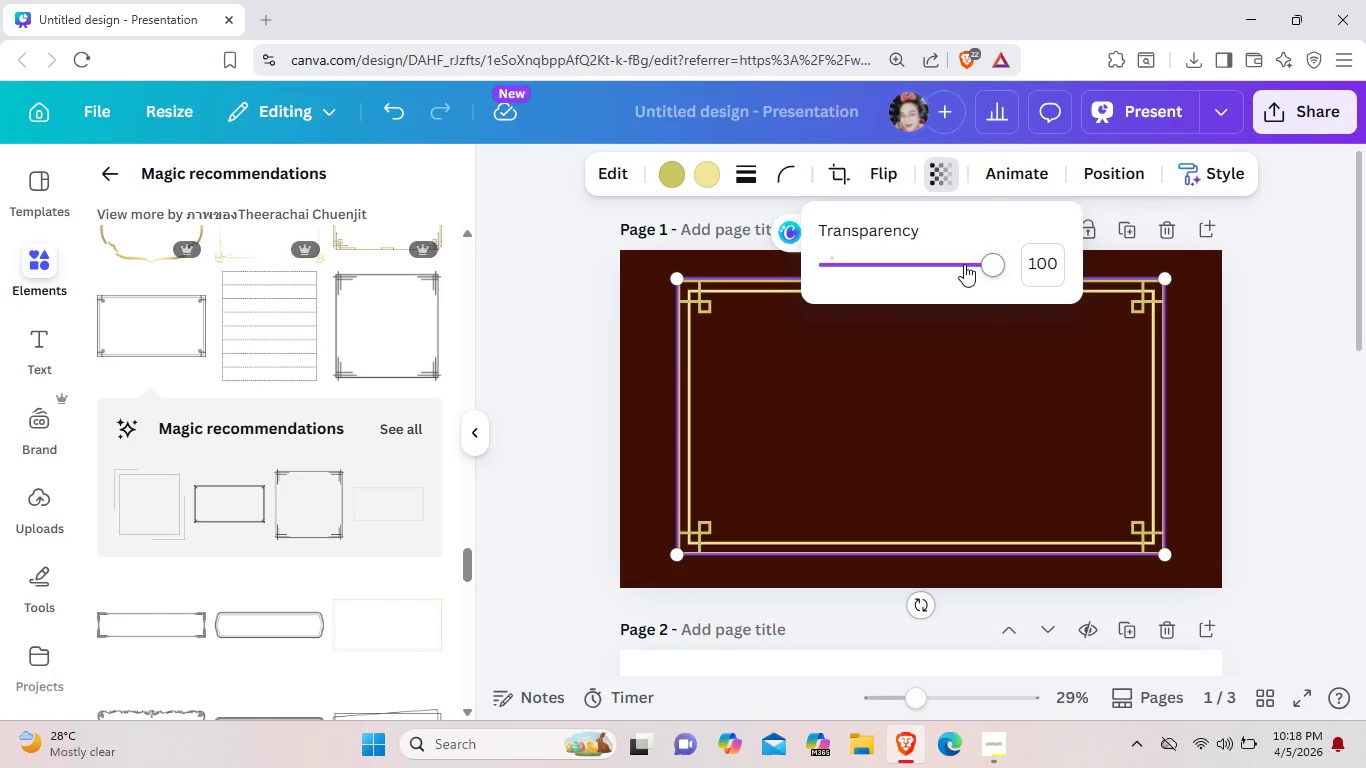 
left_click([964, 263])
 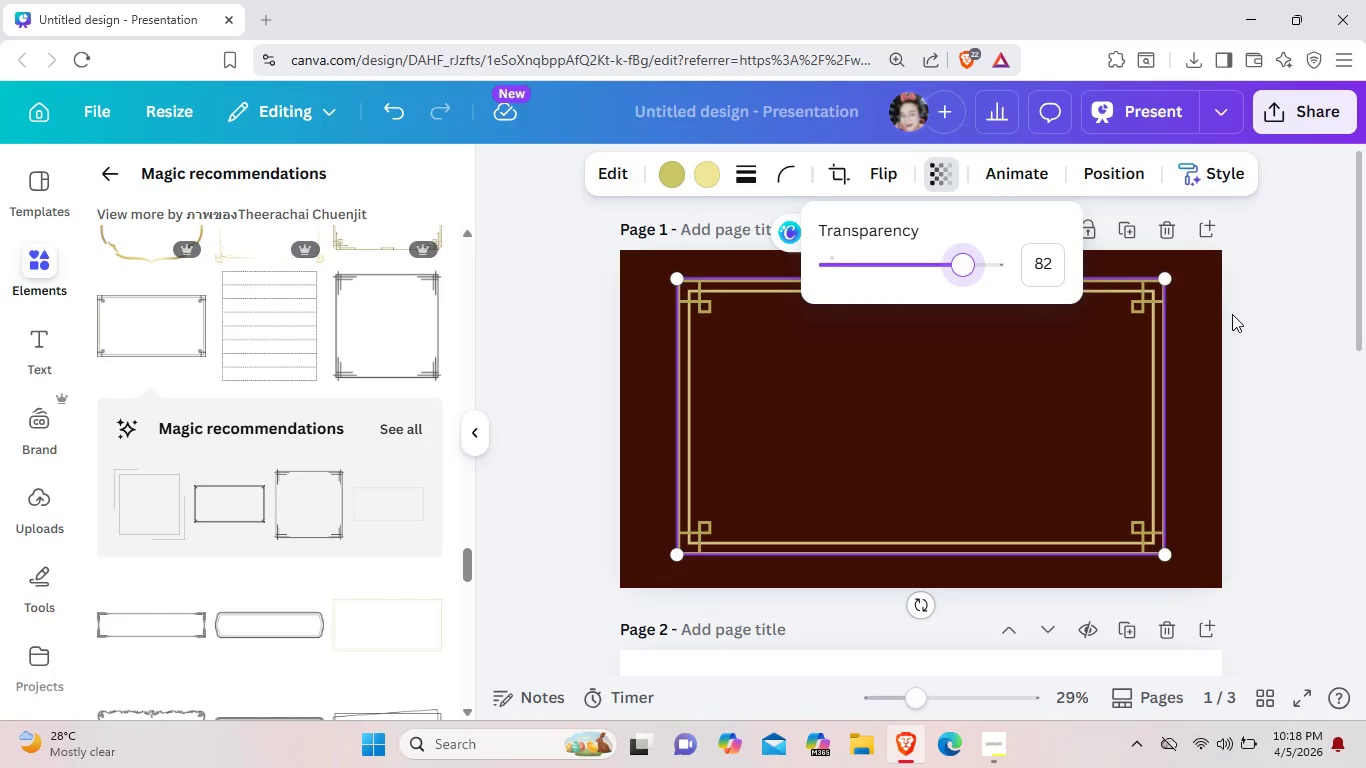 
left_click([1233, 314])
 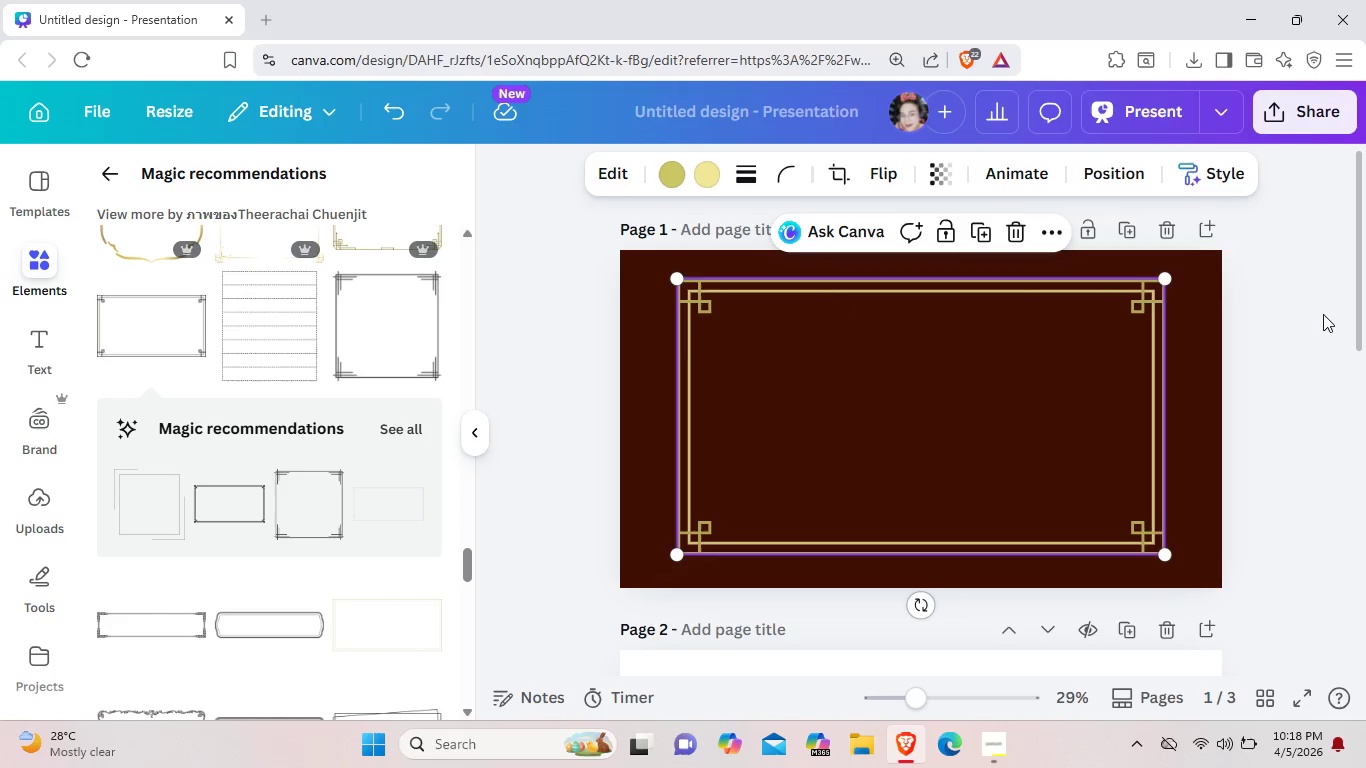 
left_click([1323, 314])
 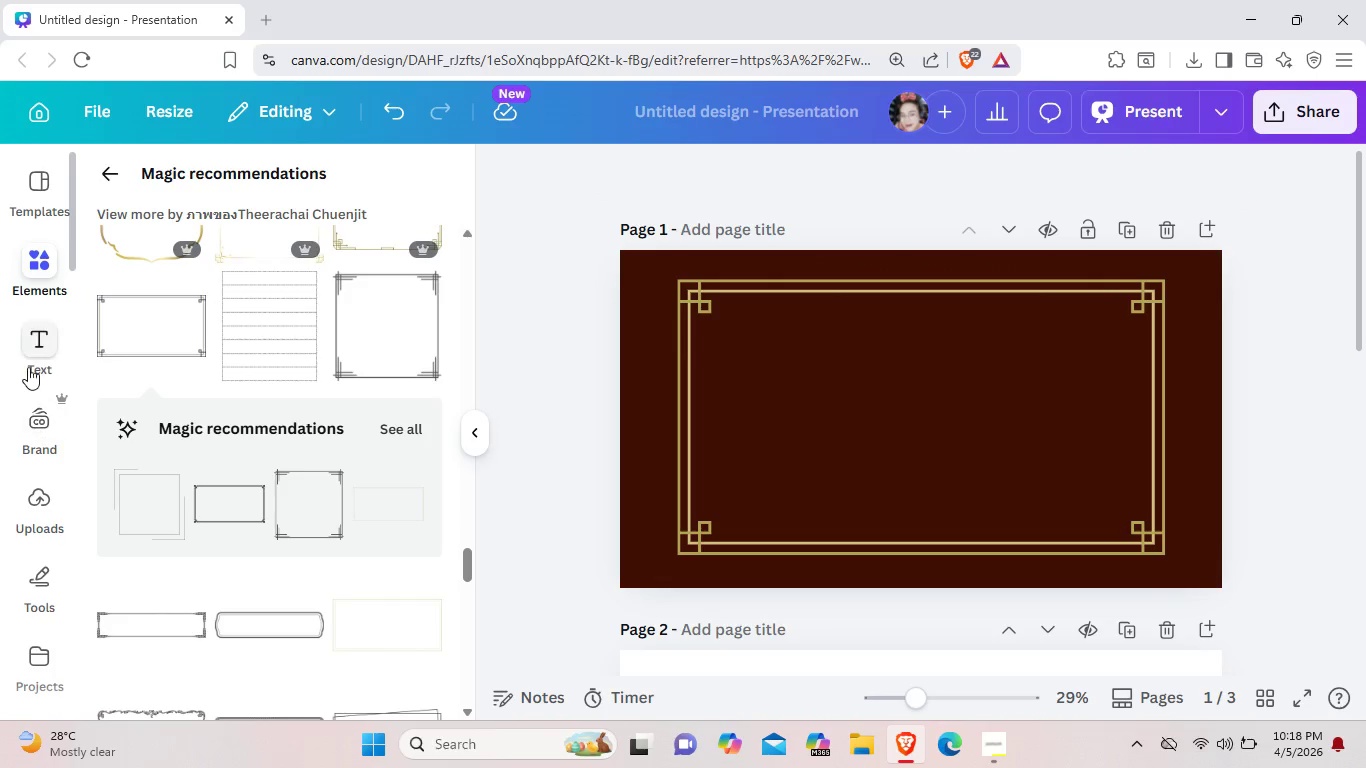 
left_click([36, 353])
 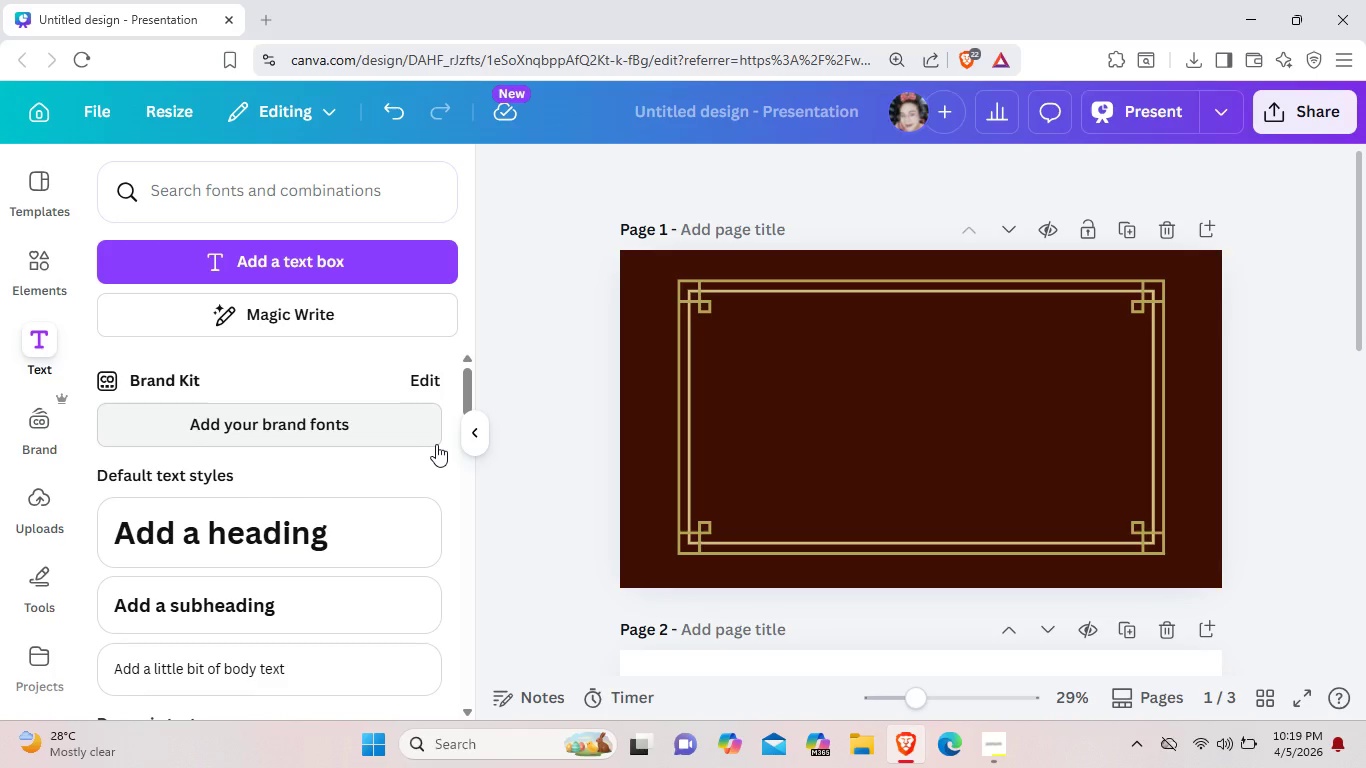 
wait(19.27)
 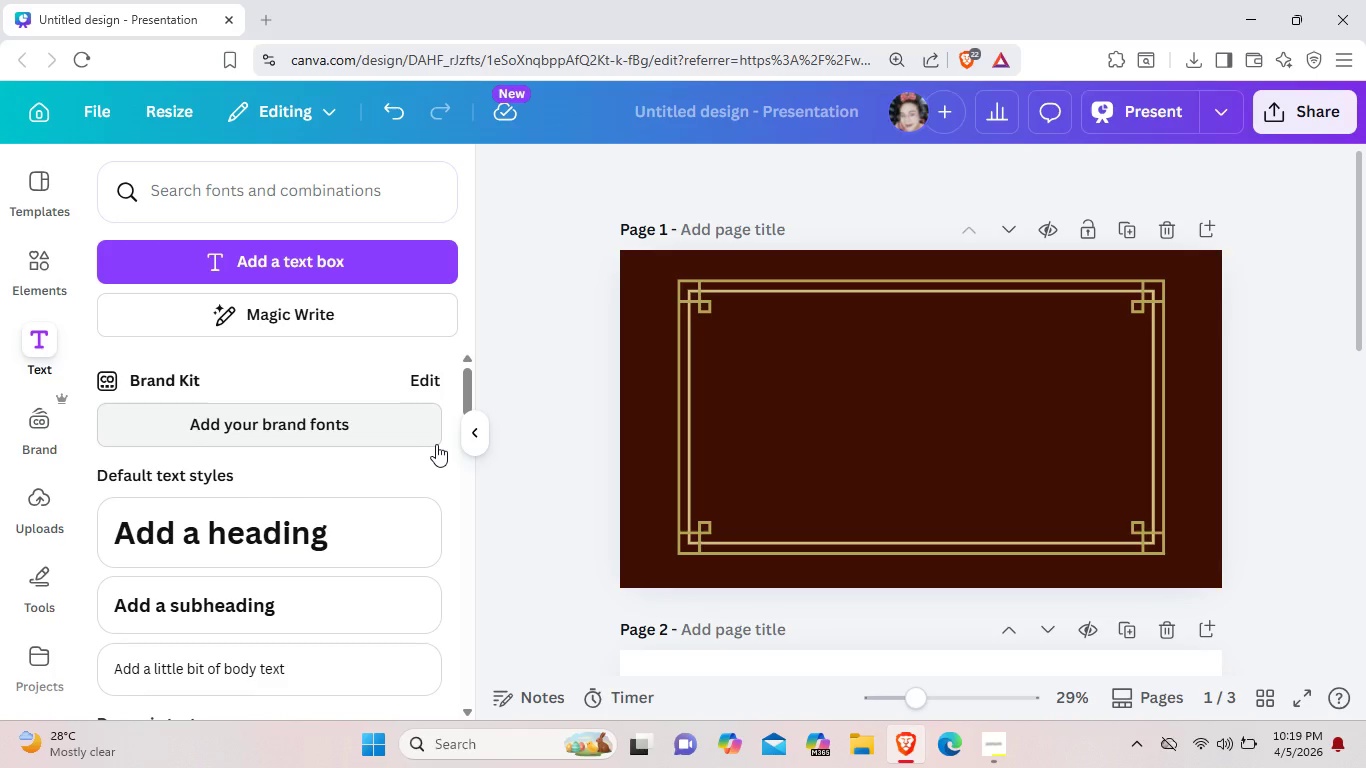 
right_click([950, 372])
 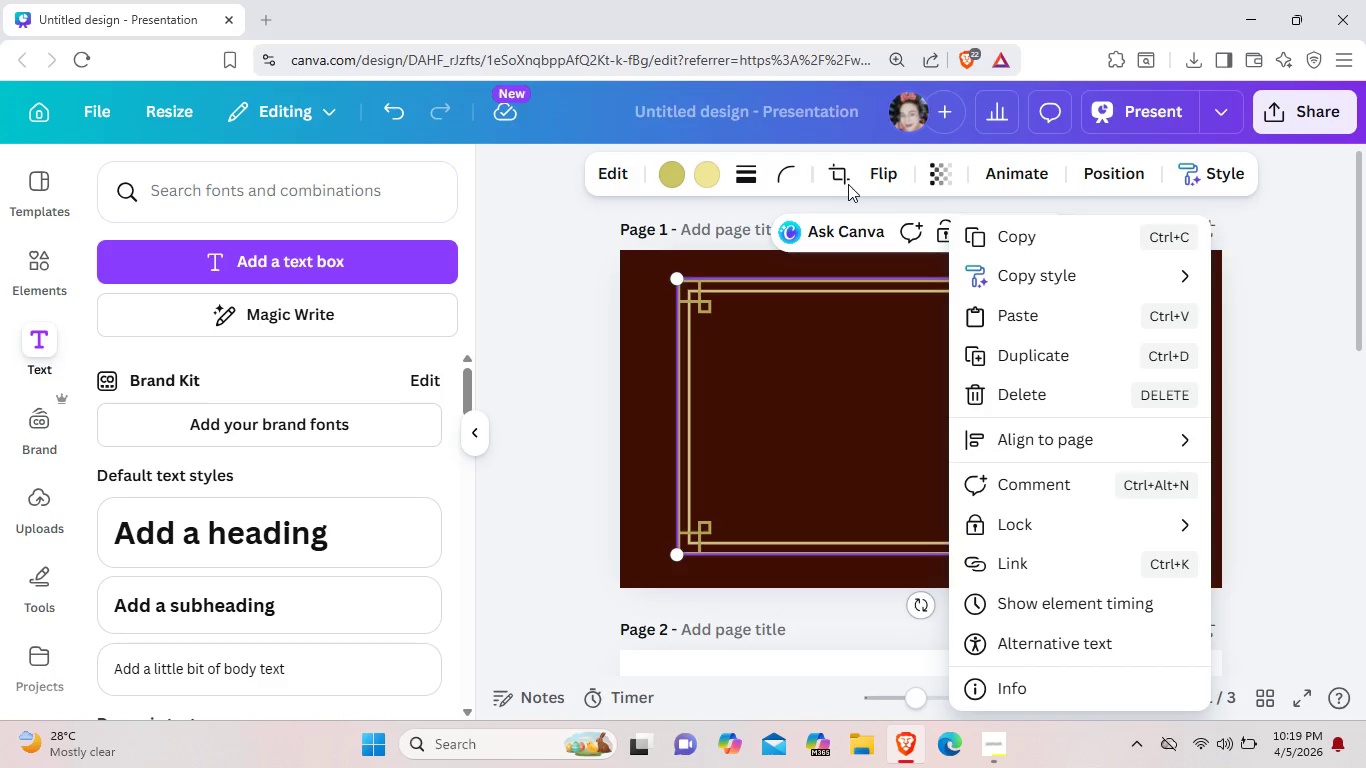 
left_click([848, 184])
 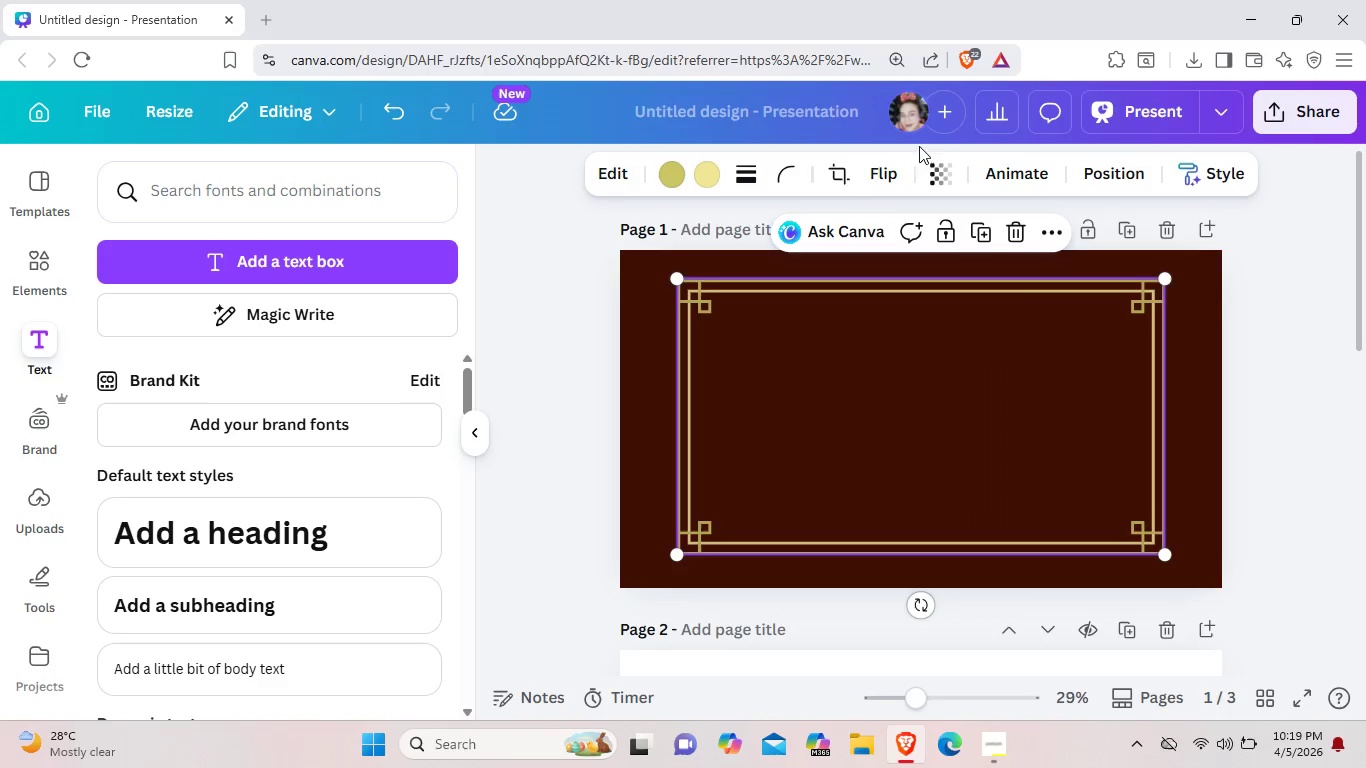 
left_click([846, 167])
 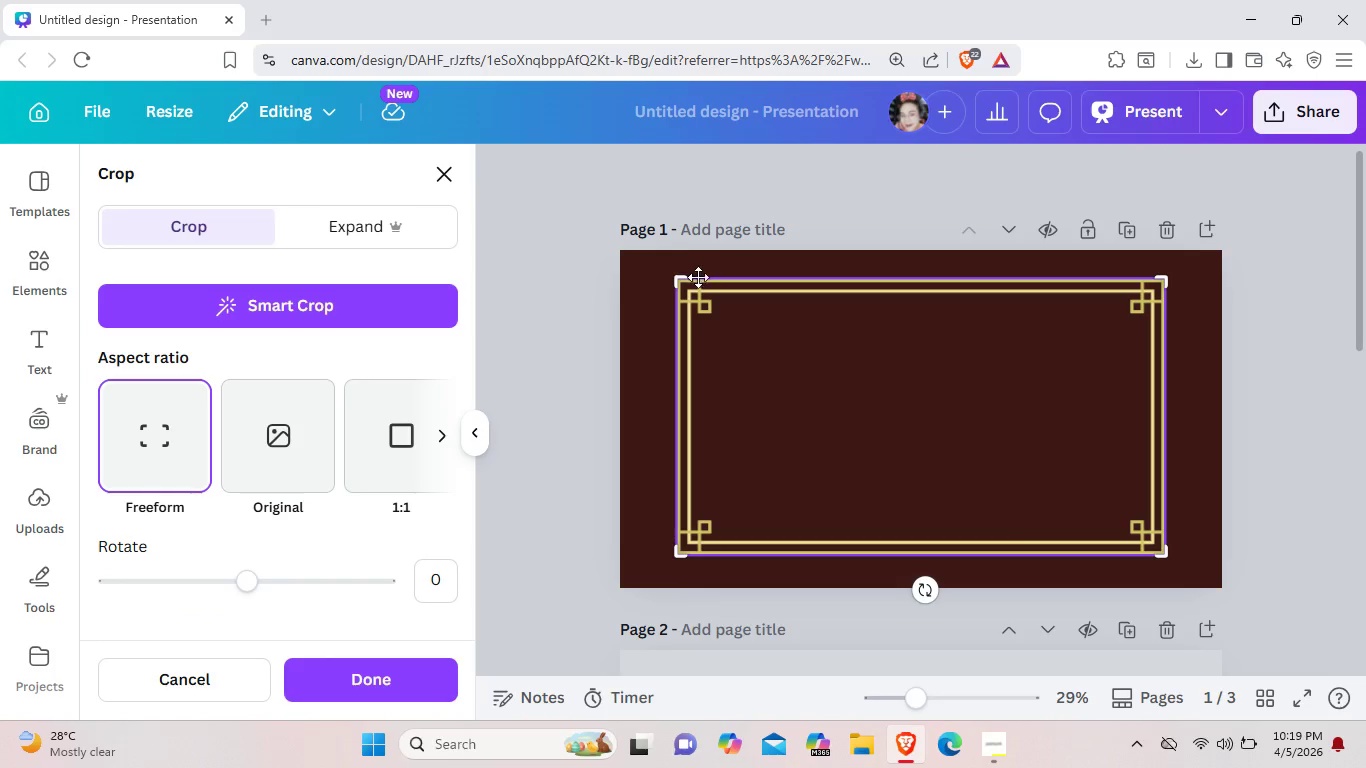 
left_click_drag(start_coordinate=[683, 279], to_coordinate=[687, 287])
 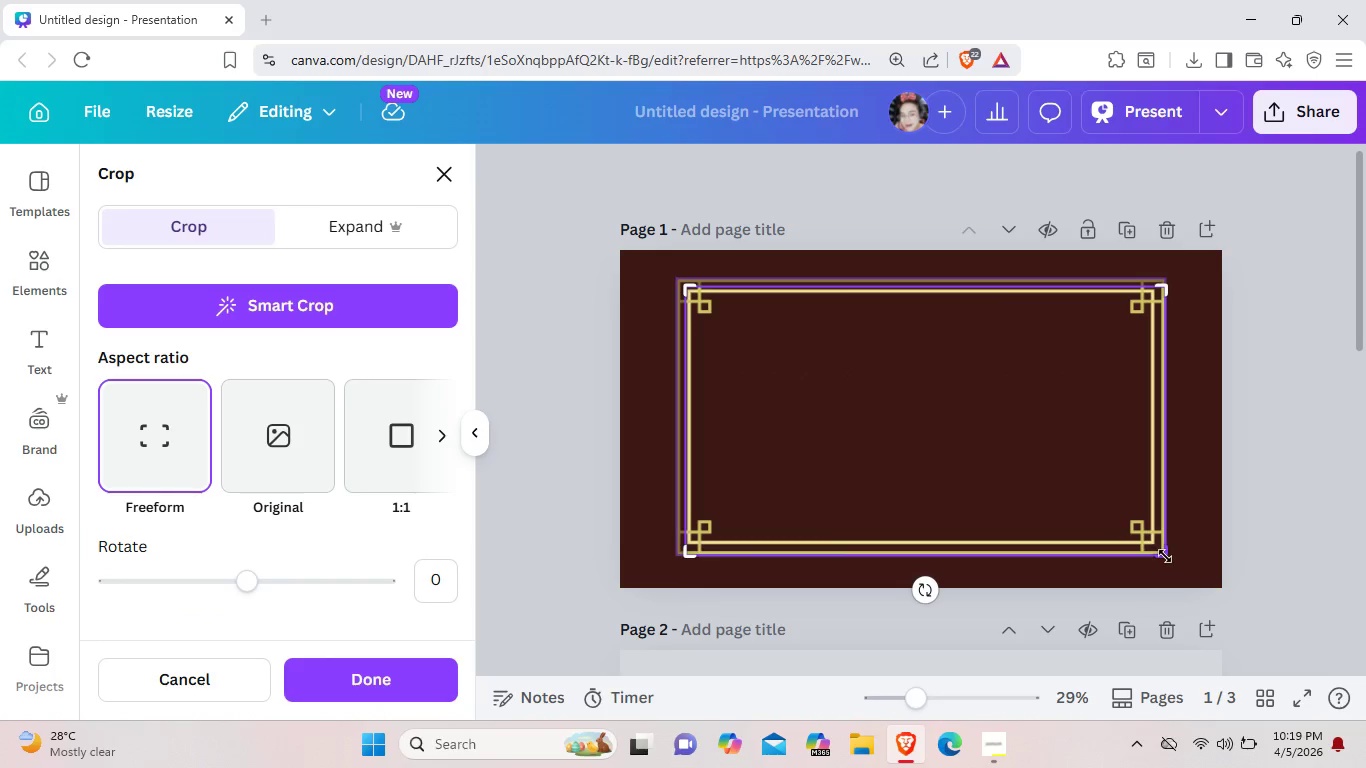 
left_click_drag(start_coordinate=[1165, 556], to_coordinate=[1165, 549])
 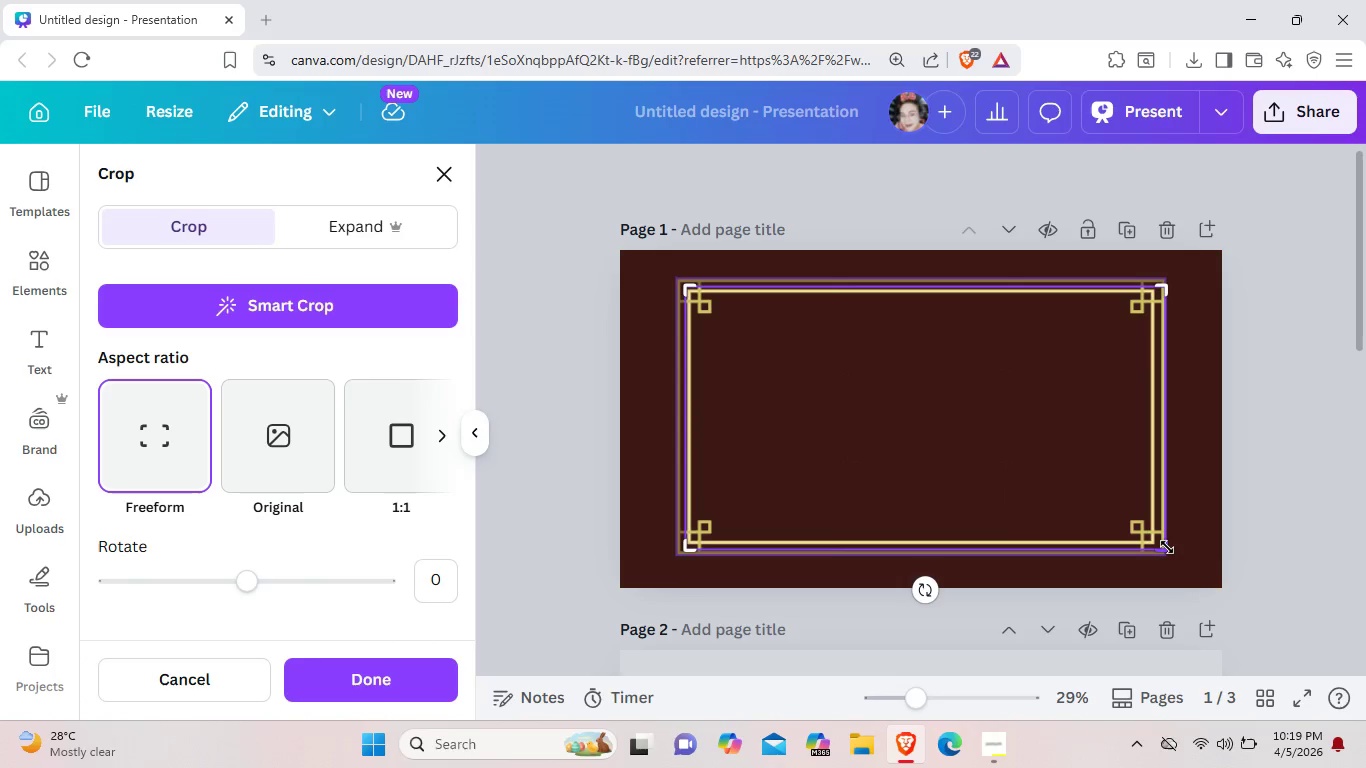 
left_click_drag(start_coordinate=[1167, 547], to_coordinate=[1158, 545])
 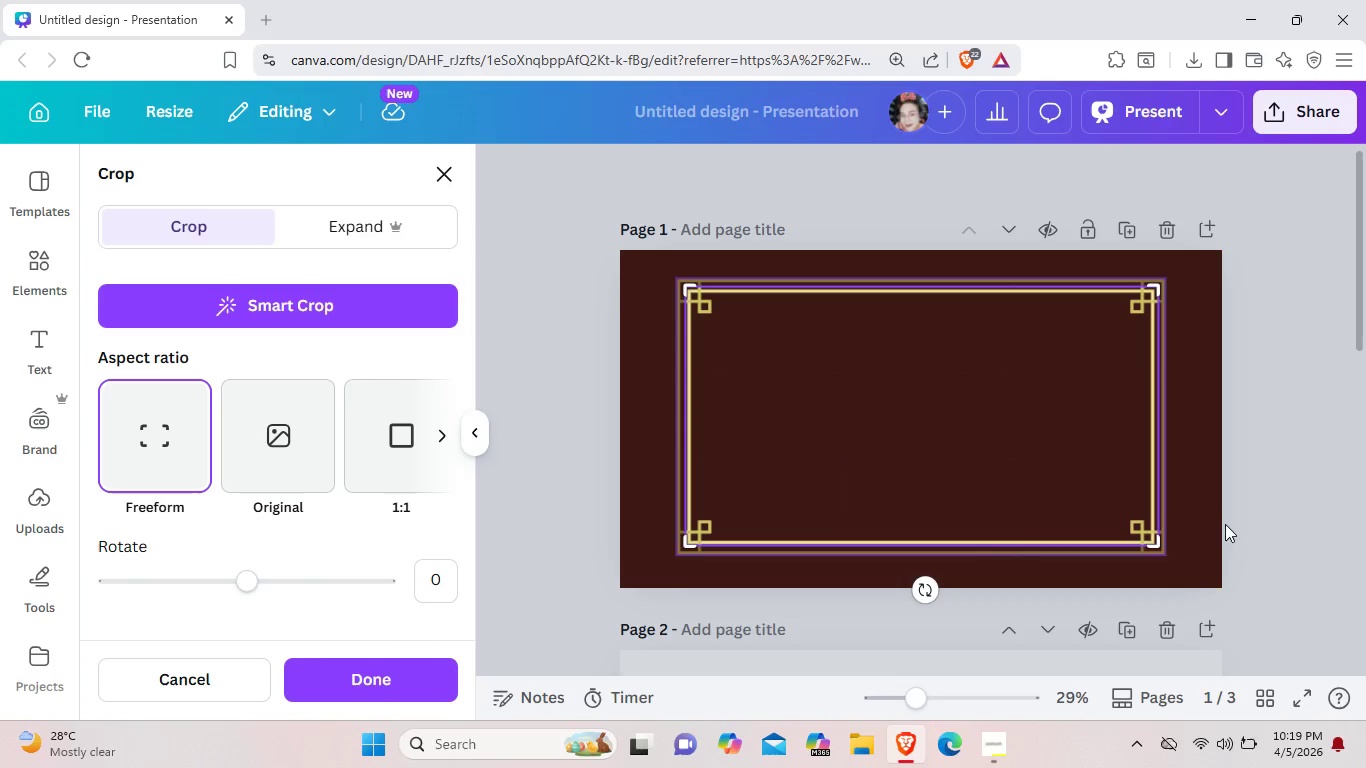 
key(Enter)
 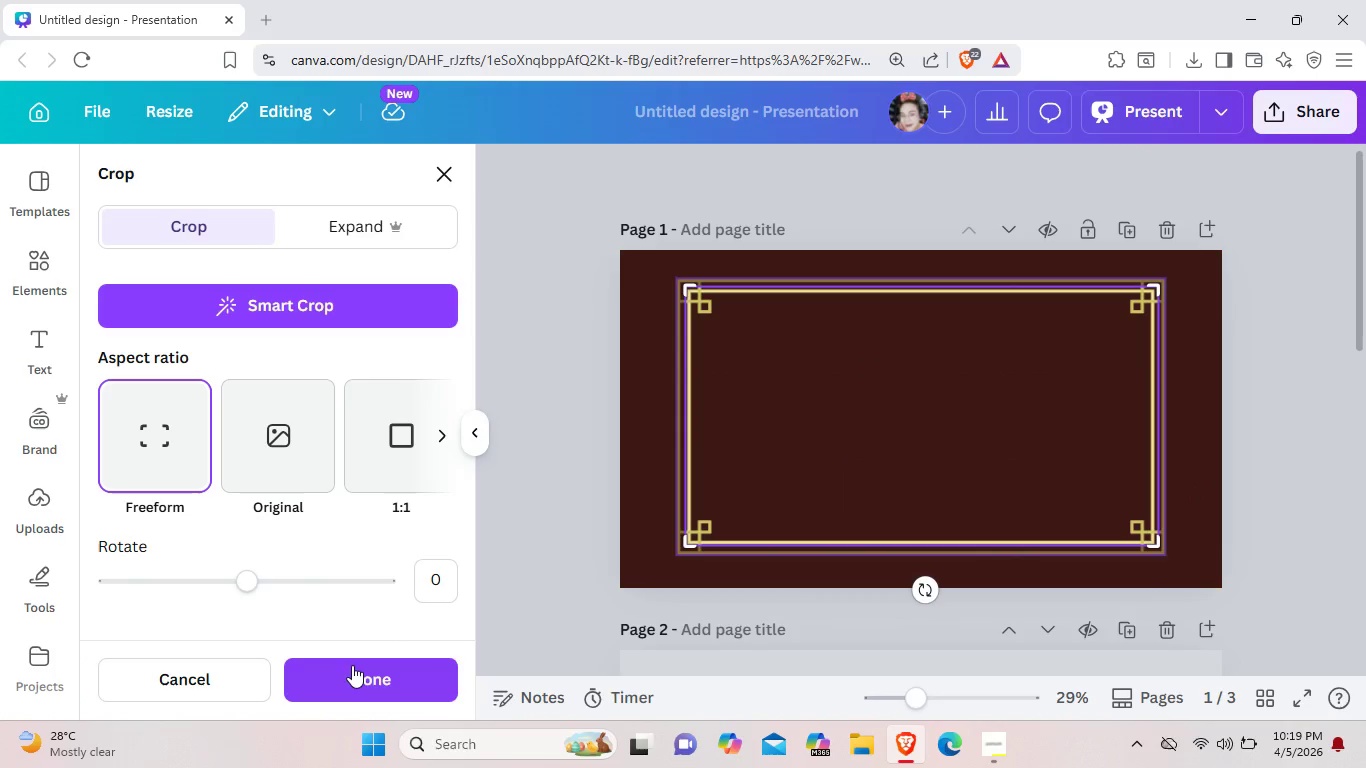 
left_click([347, 682])
 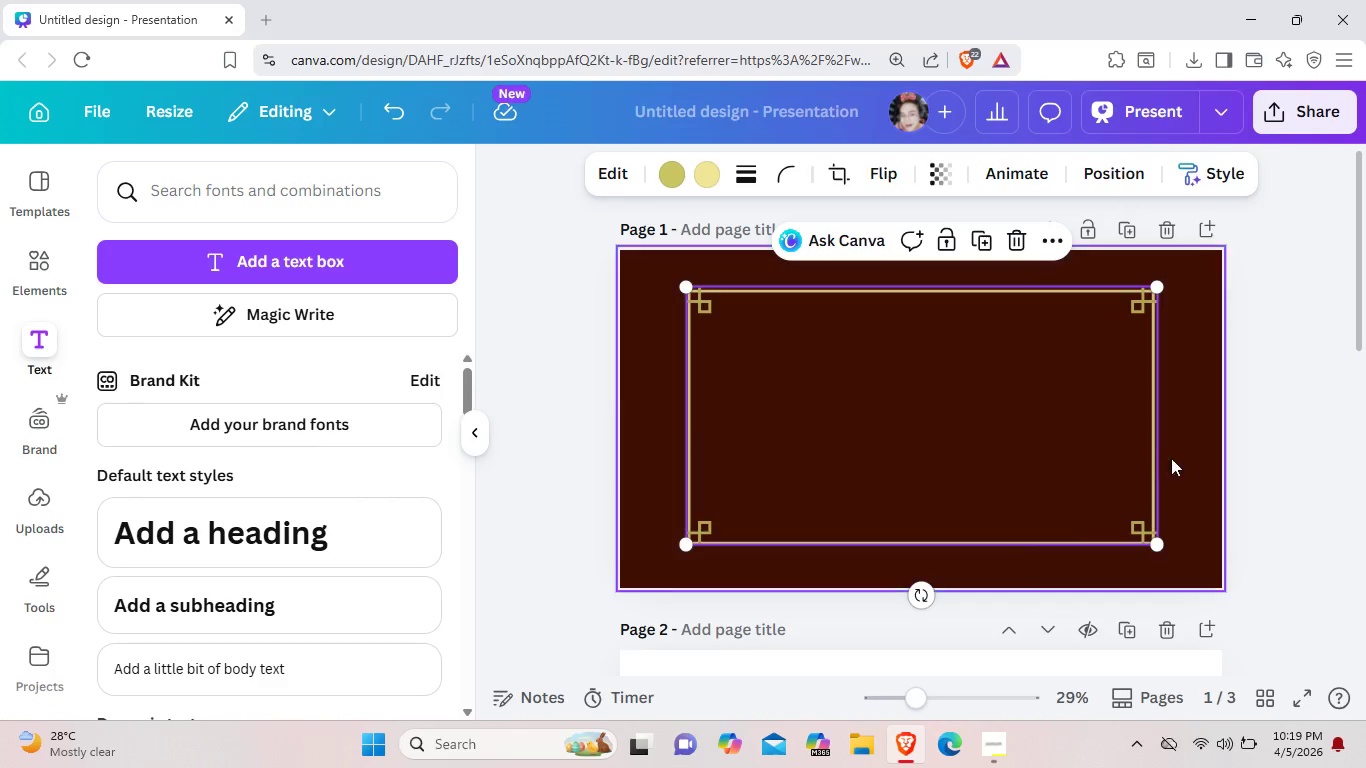 
left_click([1180, 459])
 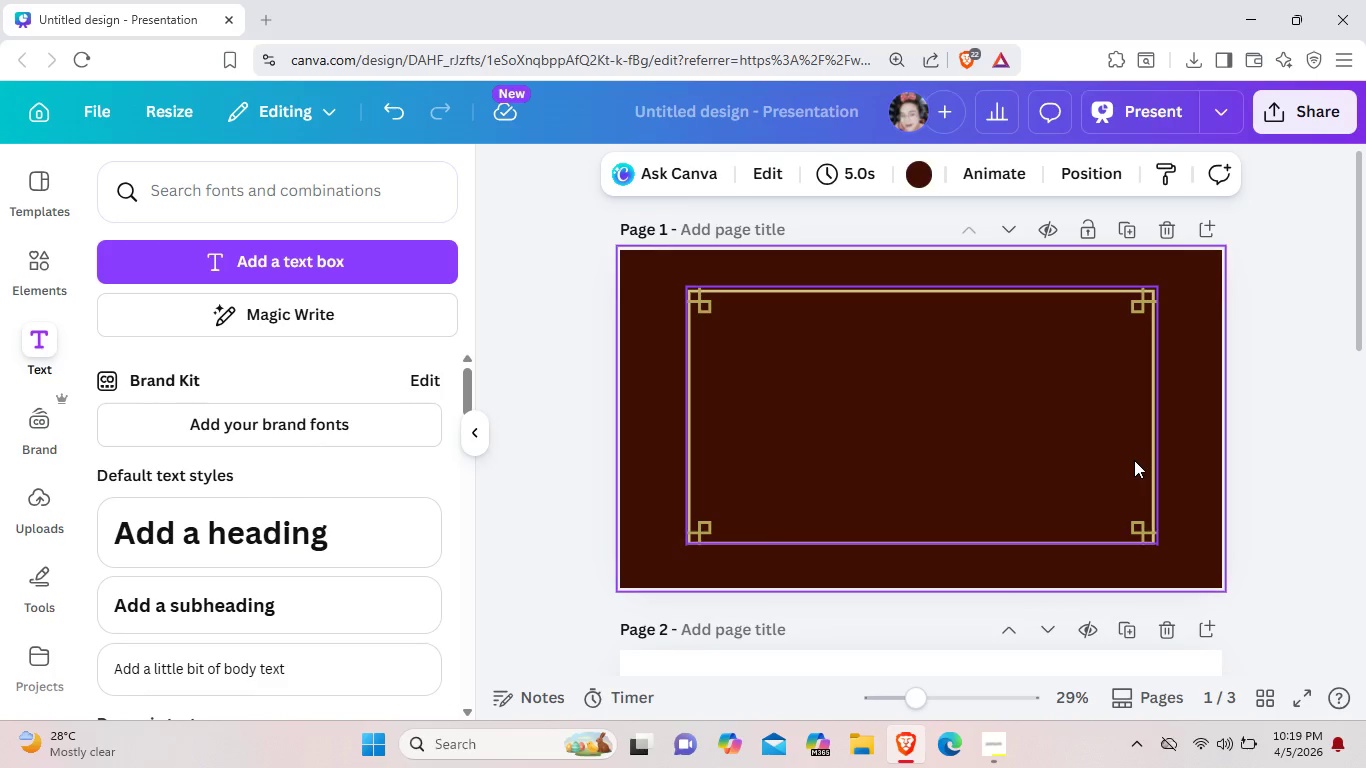 
left_click([1134, 460])
 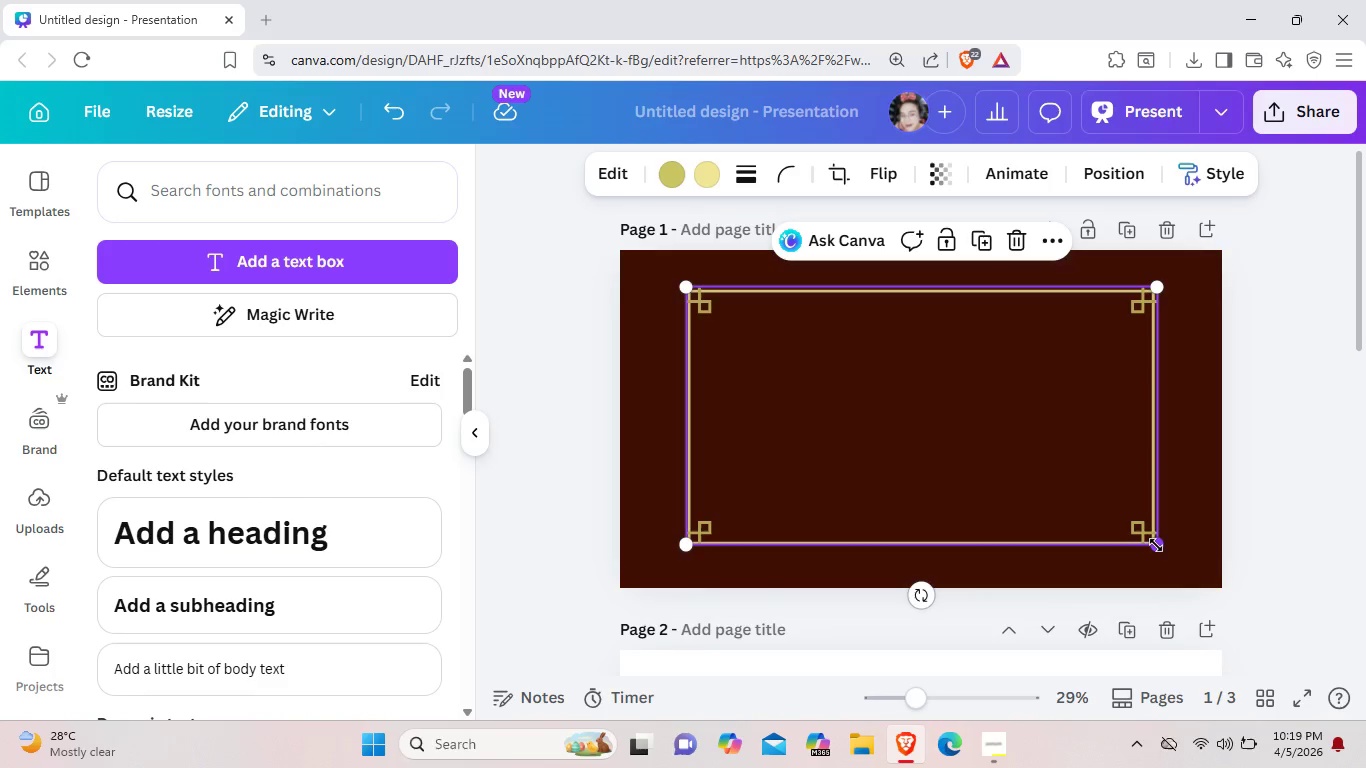 
left_click_drag(start_coordinate=[1156, 545], to_coordinate=[1167, 557])
 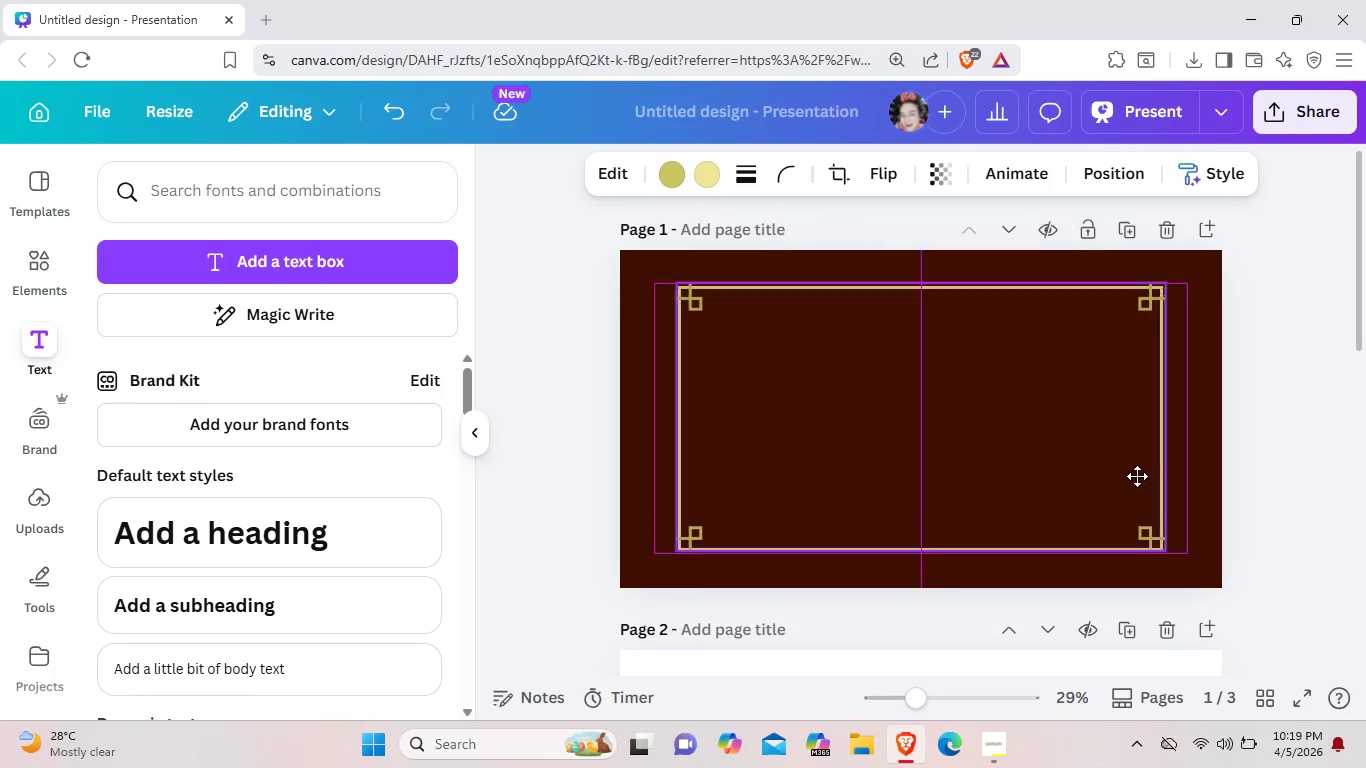 
left_click_drag(start_coordinate=[1144, 486], to_coordinate=[1136, 475])
 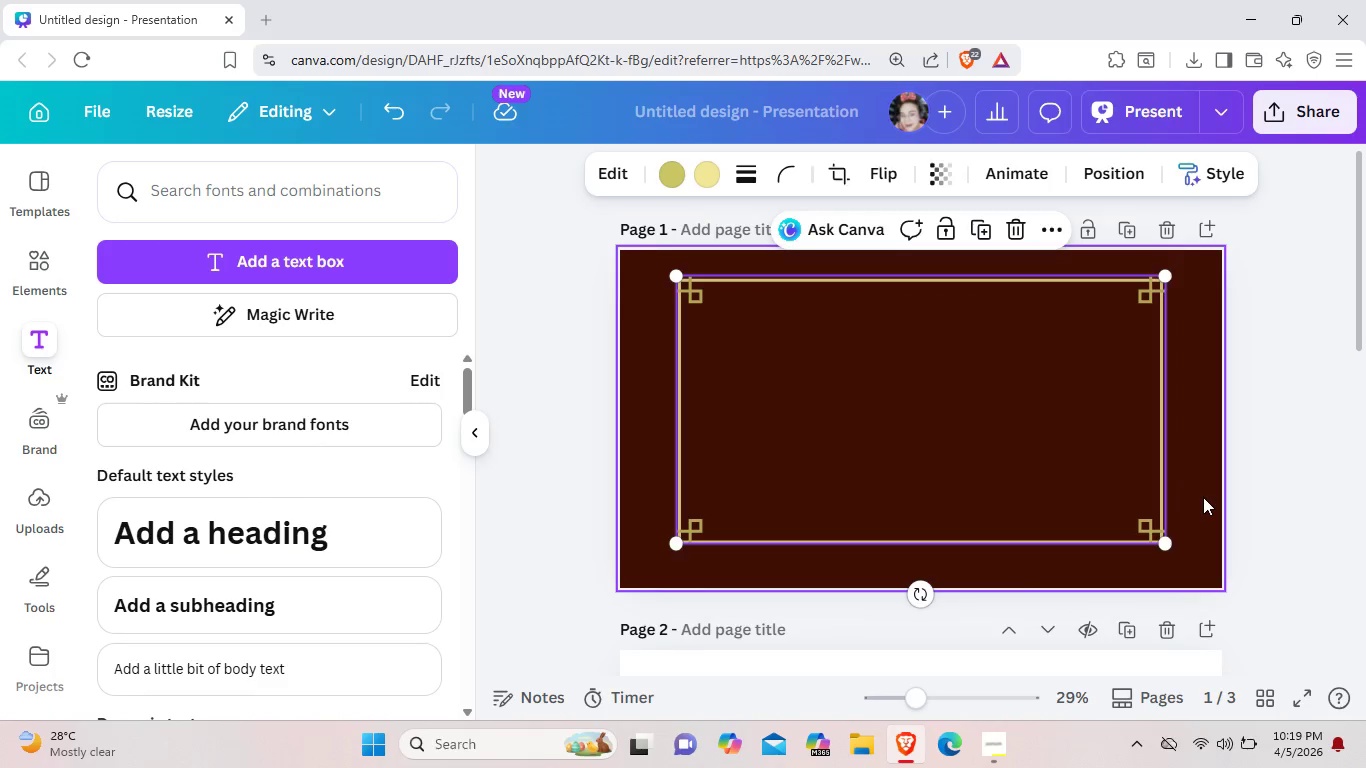 
left_click([1203, 497])
 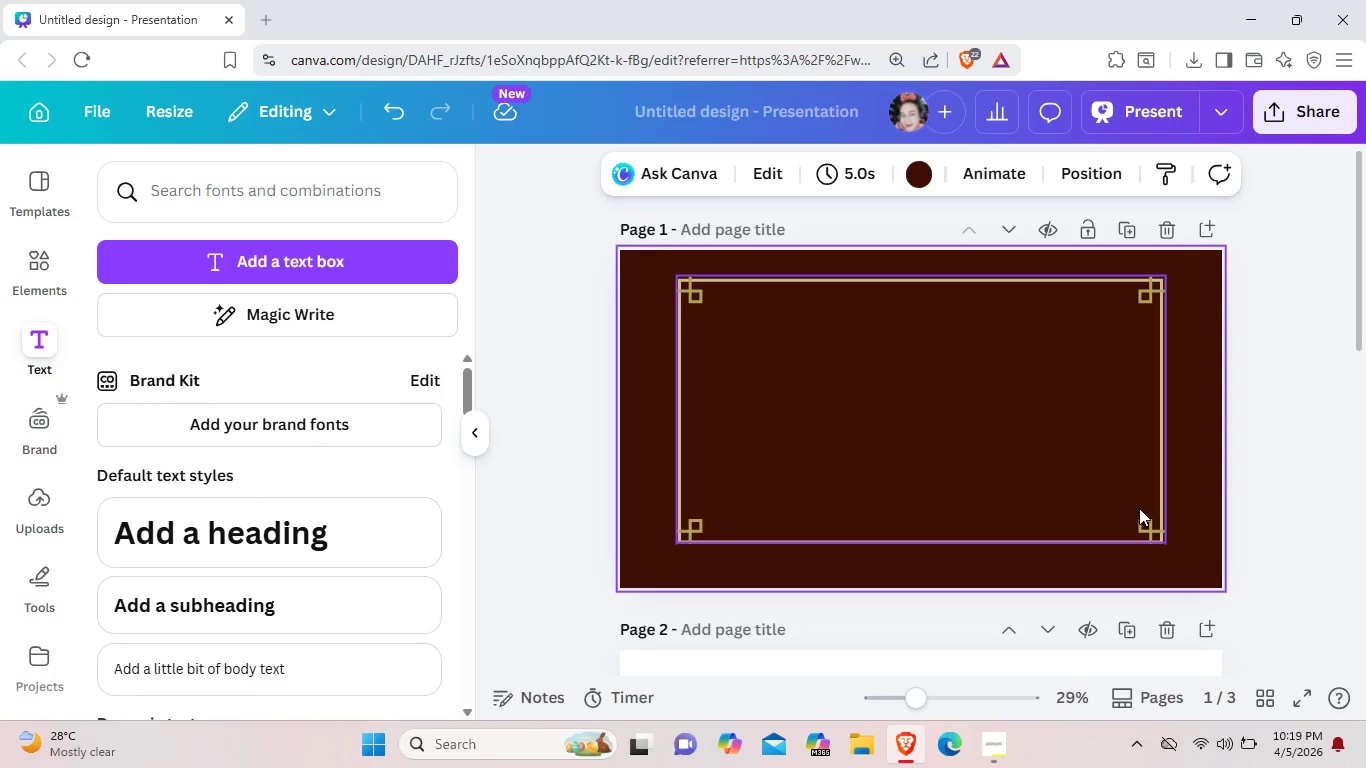 
wait(7.55)
 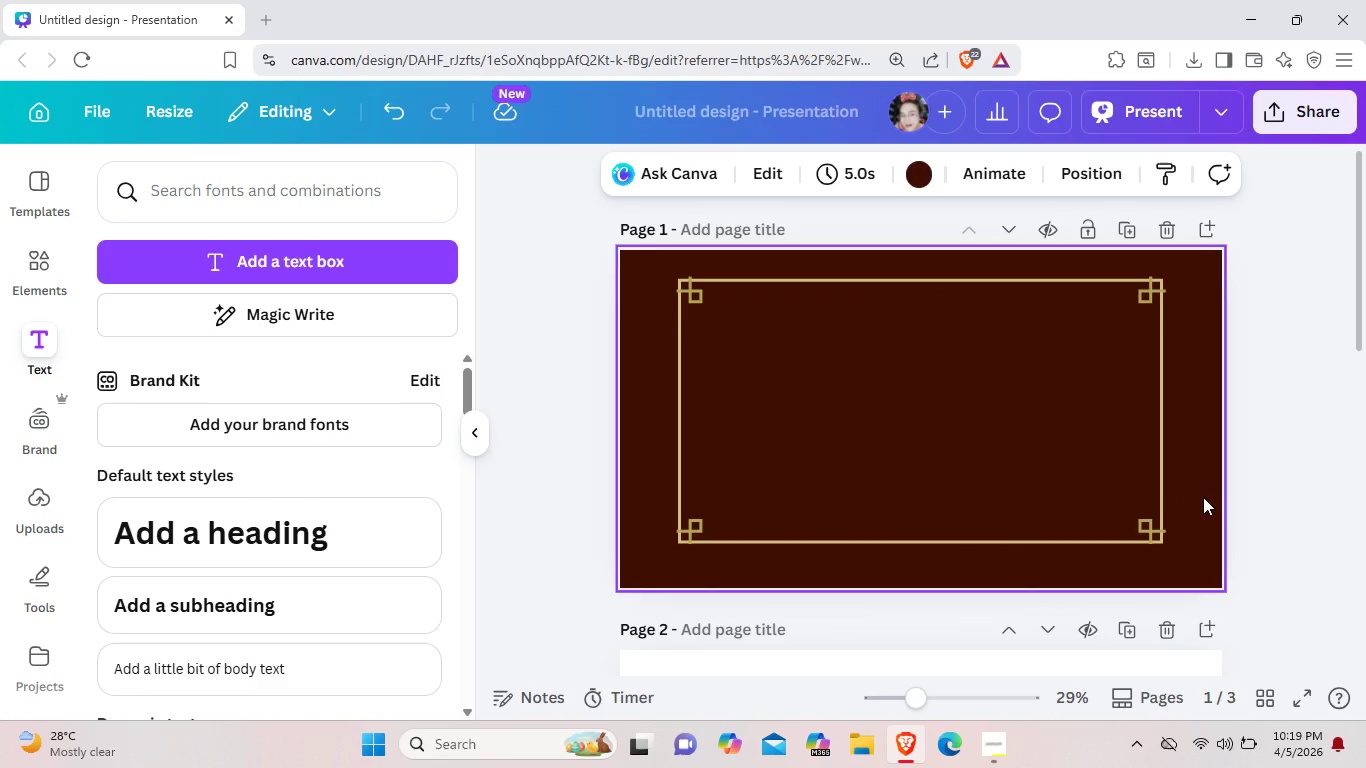 
left_click_drag(start_coordinate=[1136, 511], to_coordinate=[1136, 521])
 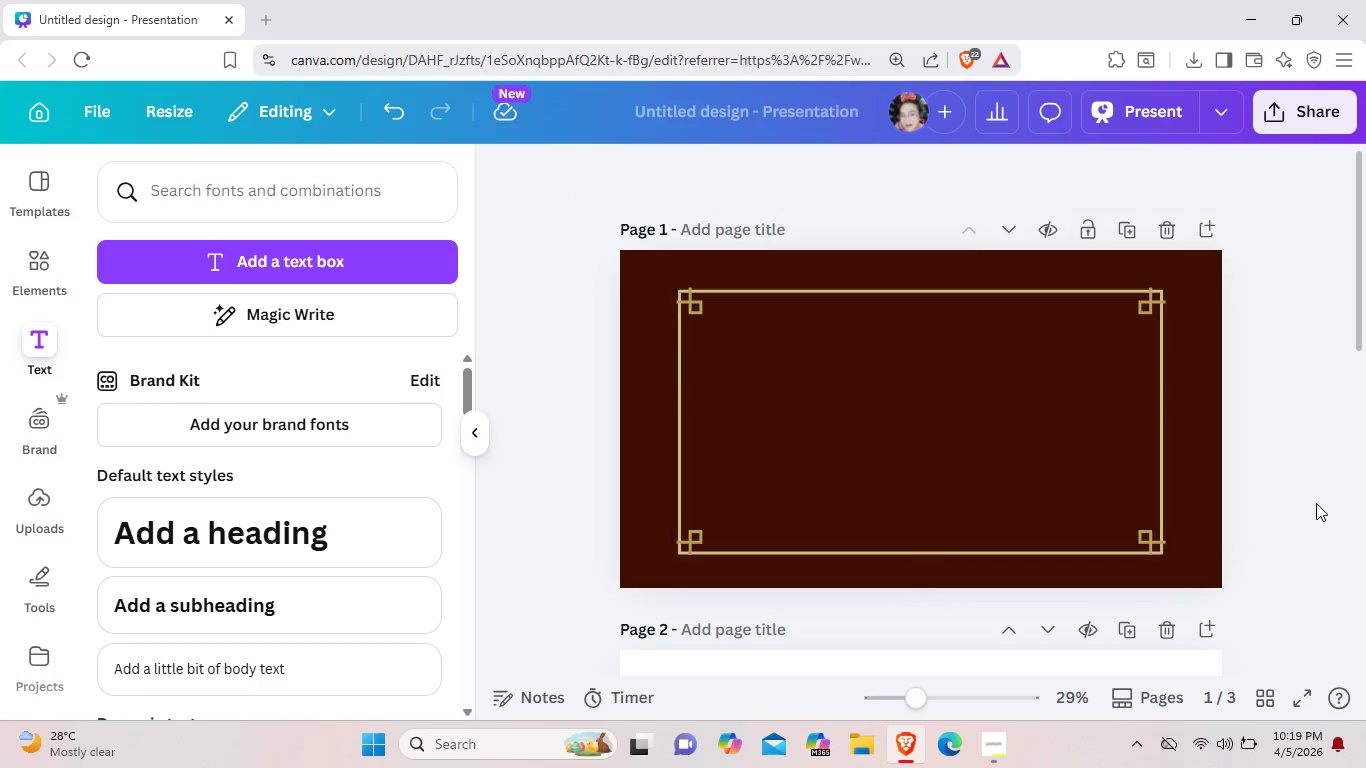 
left_click([1316, 503])
 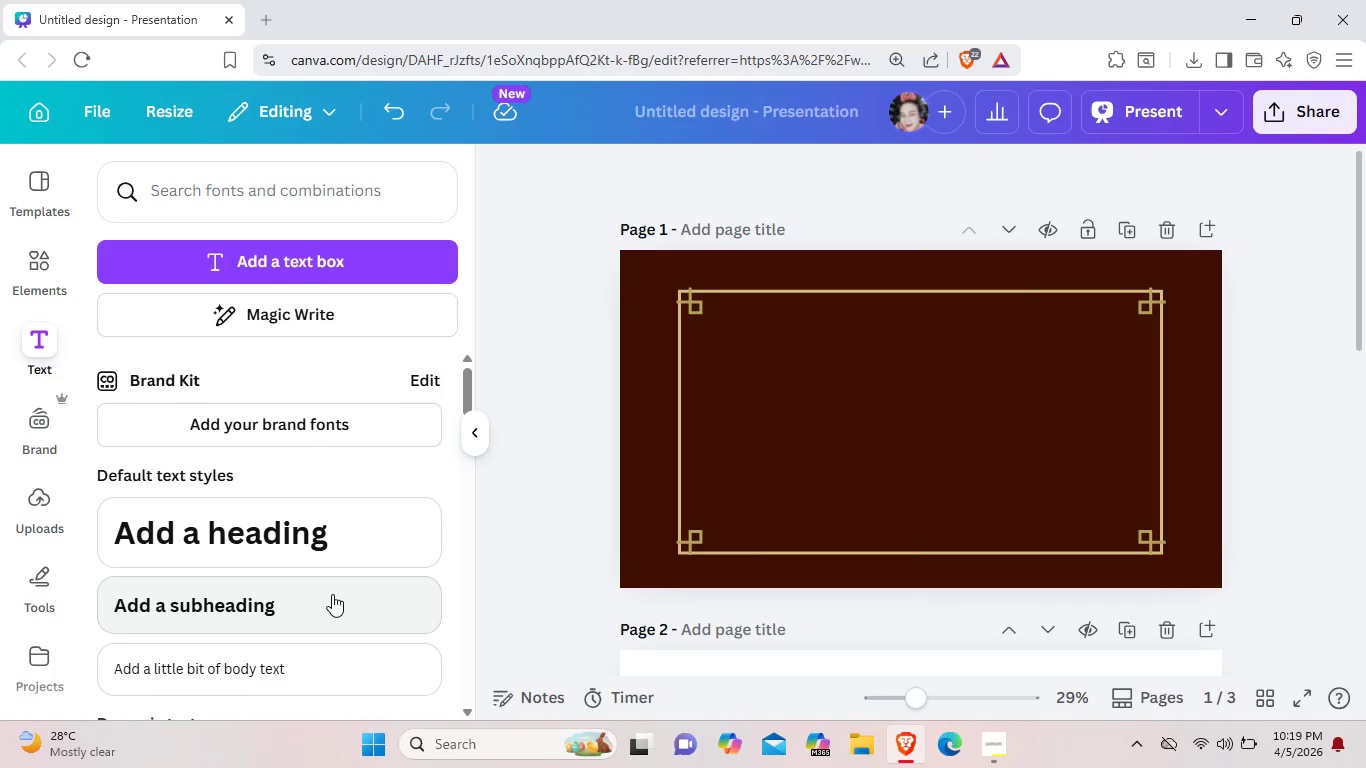 
left_click([338, 549])
 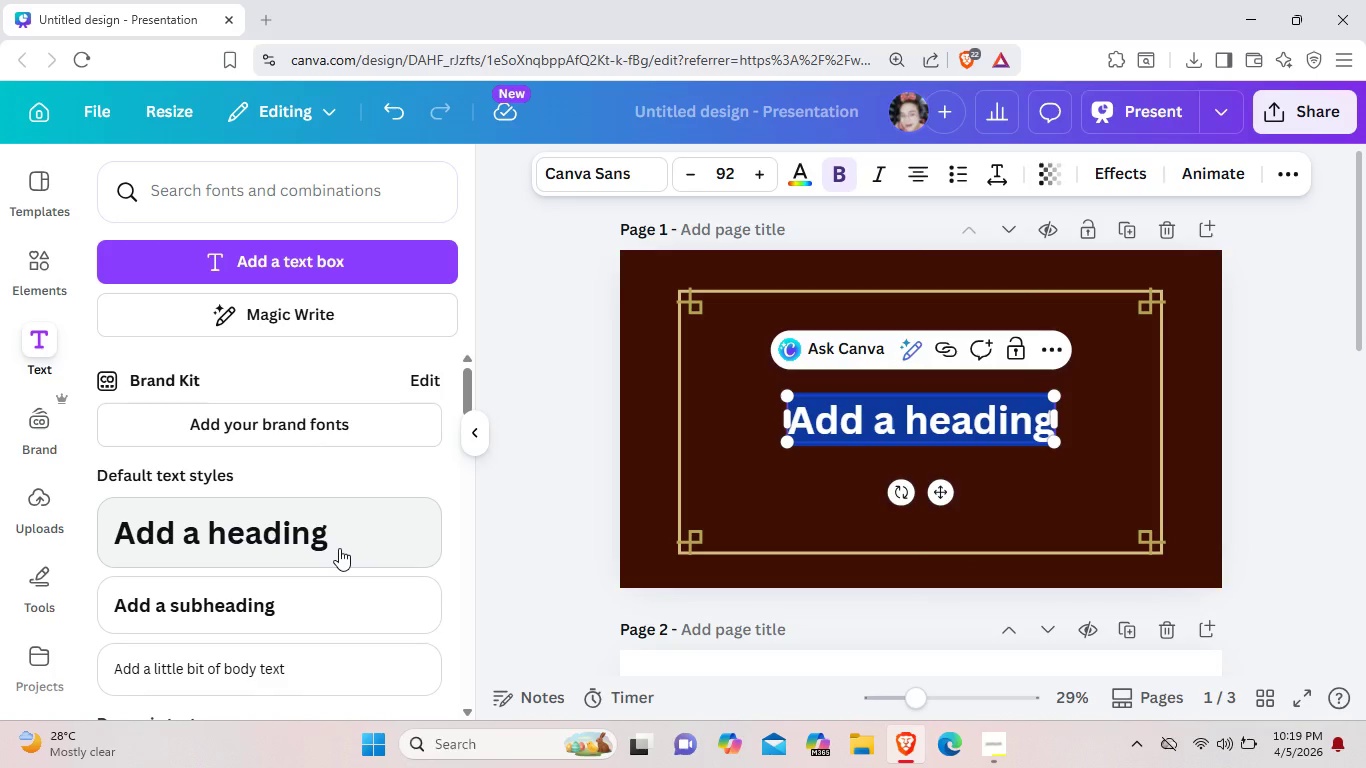 
key(Backspace)
type(THE LOST CORK)
 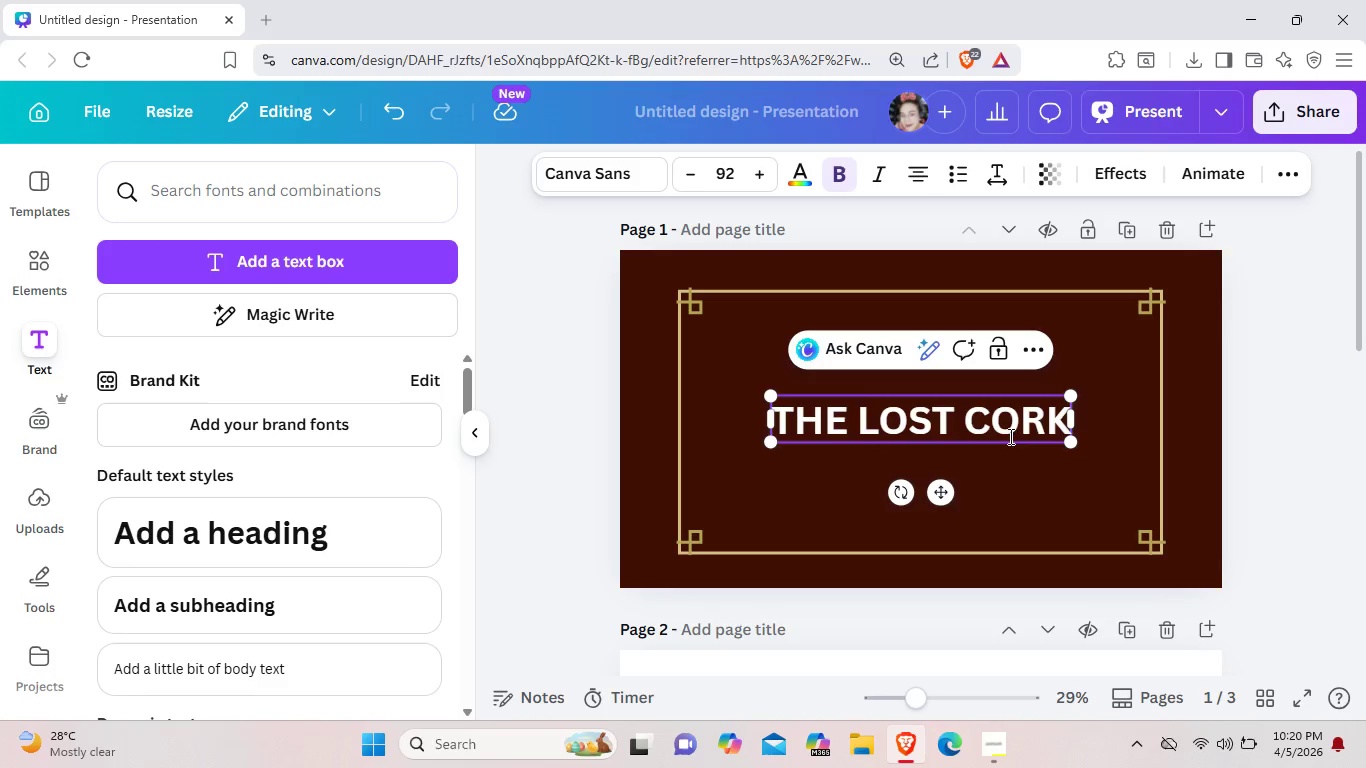 
wait(5.64)
 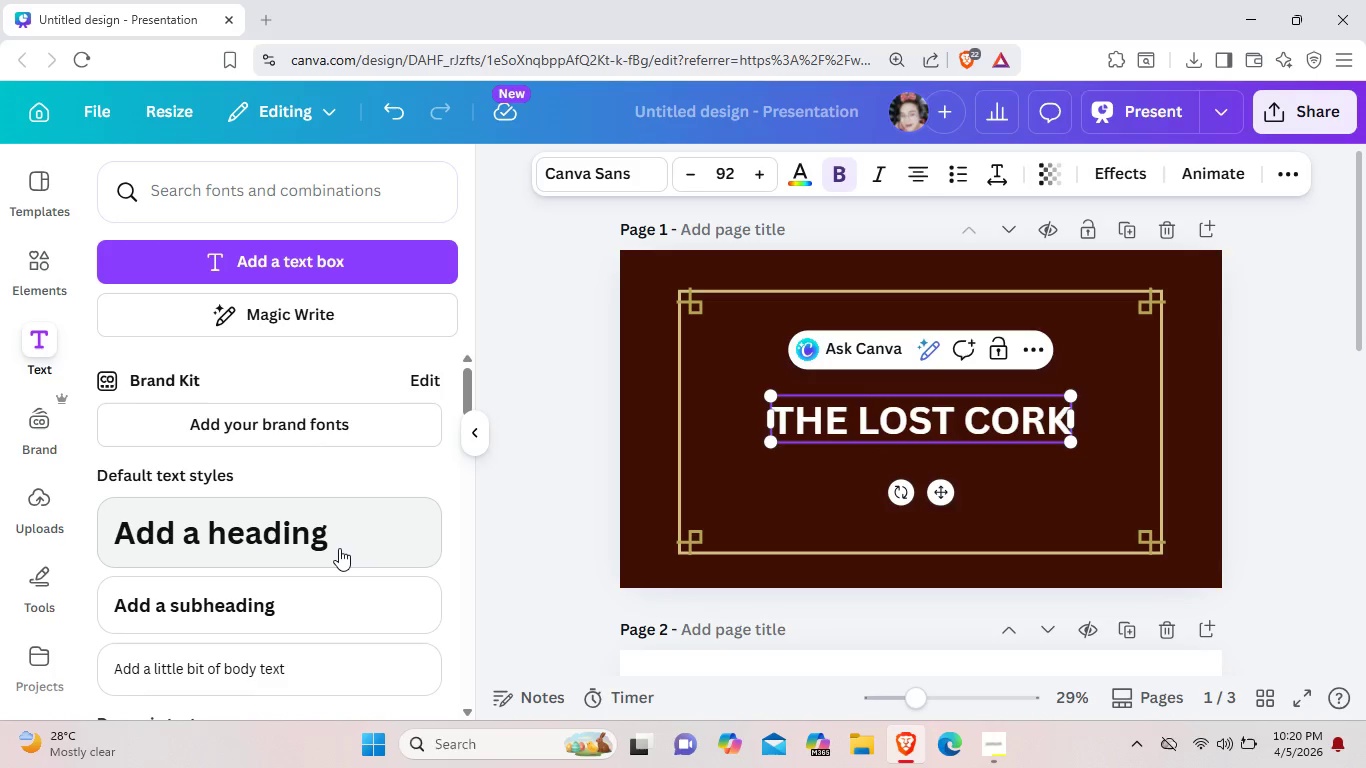 
left_click([619, 164])
 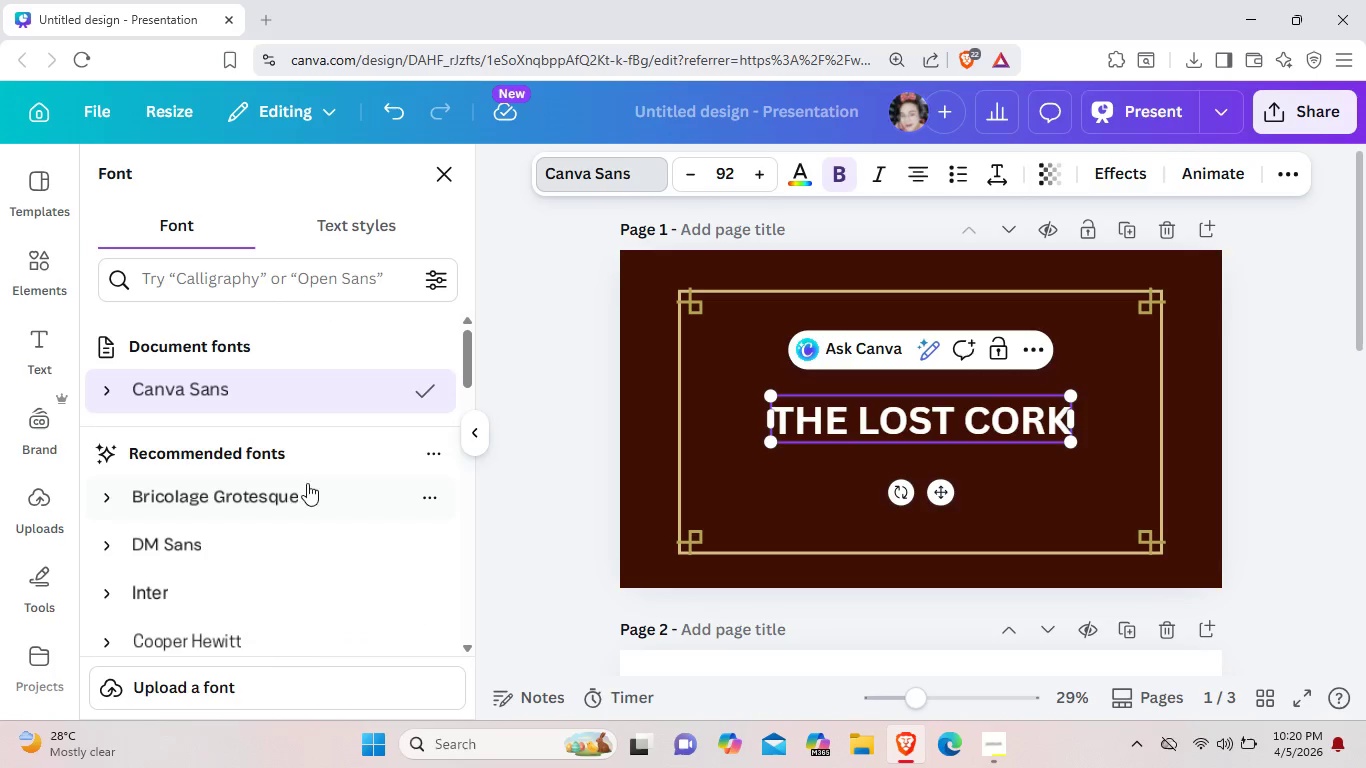 
wait(6.12)
 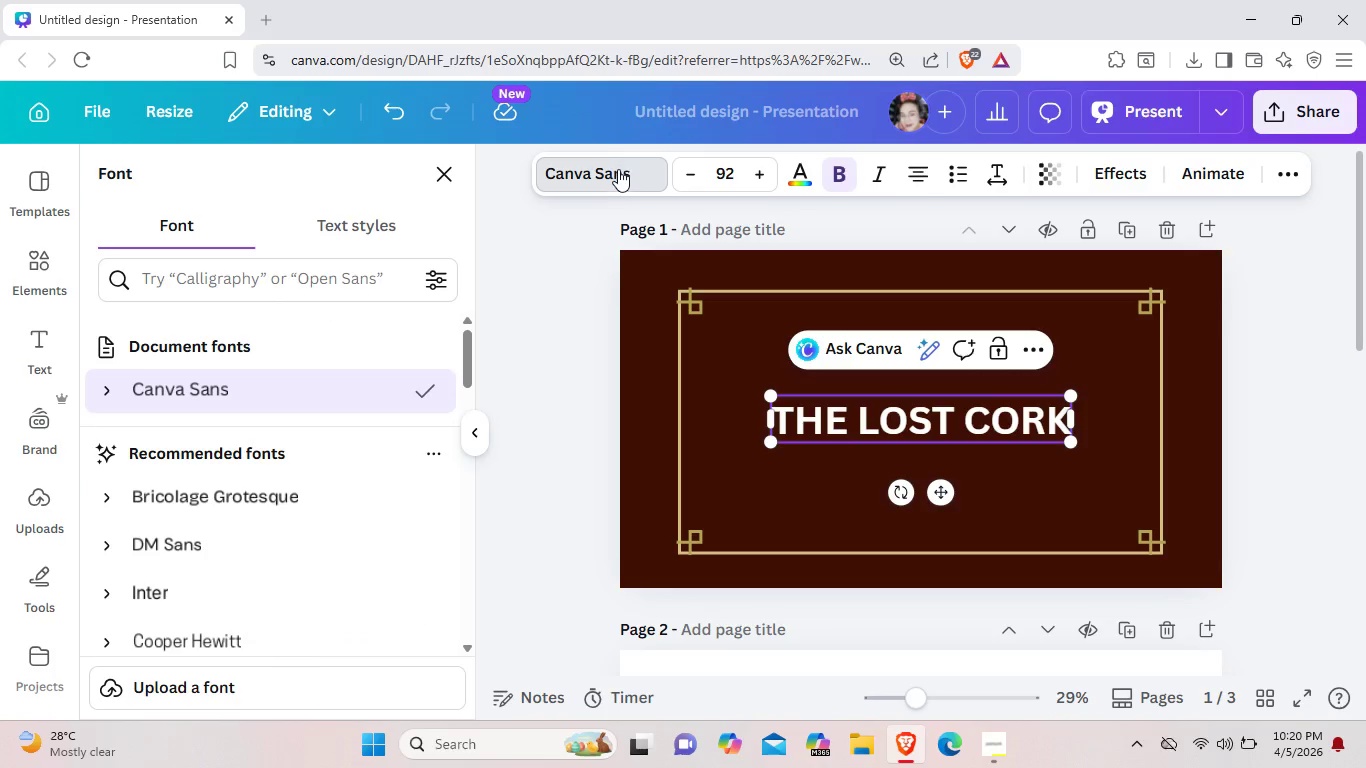 
scroll: coordinate [266, 436], scroll_direction: down, amount: 4.0
 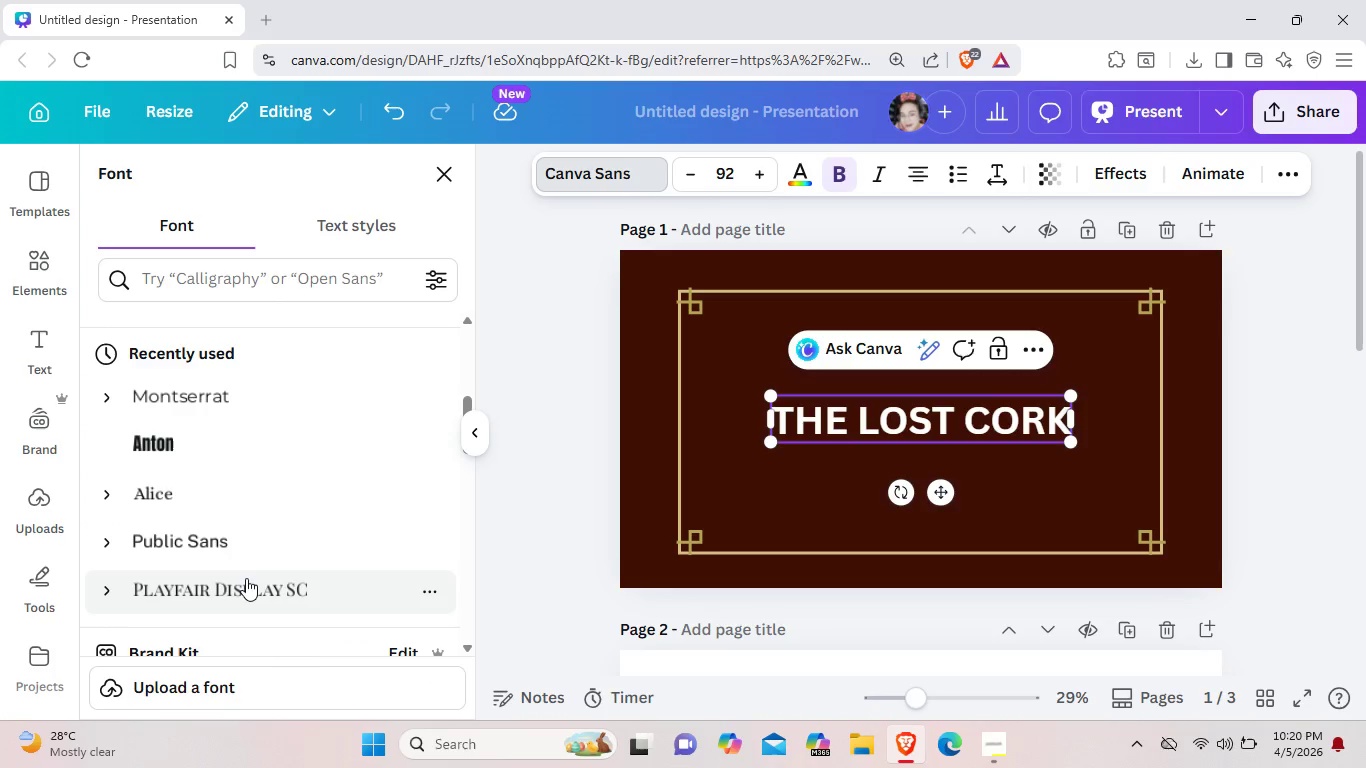 
left_click([246, 578])
 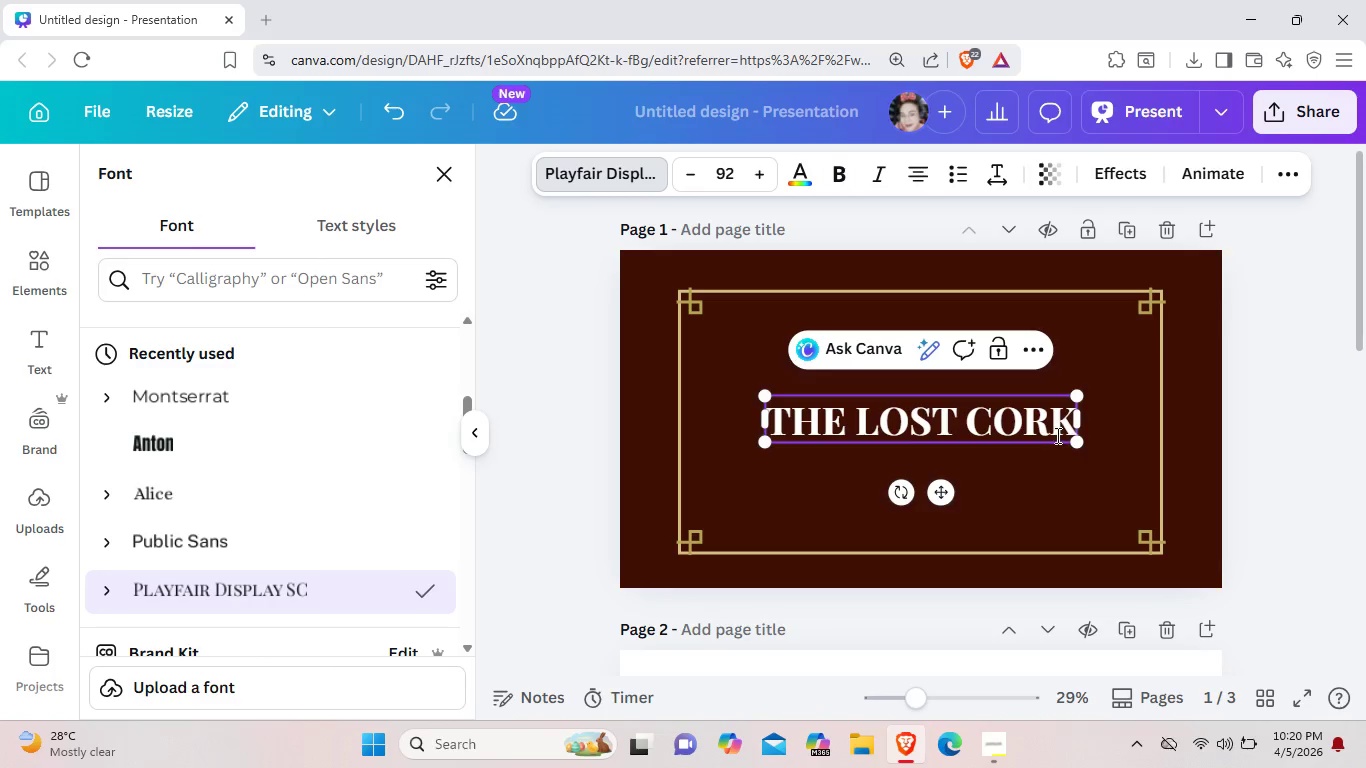 
wait(6.05)
 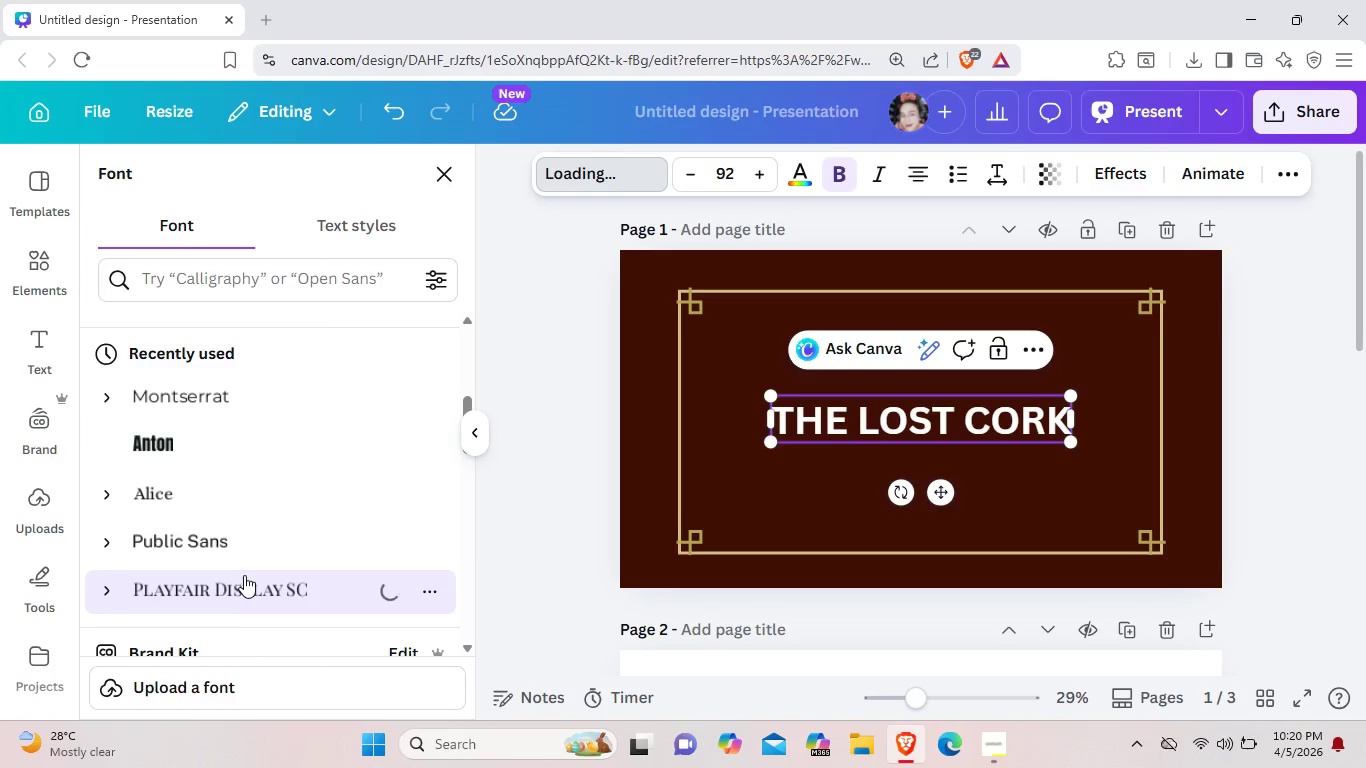 
left_click_drag(start_coordinate=[1077, 444], to_coordinate=[1099, 452])
 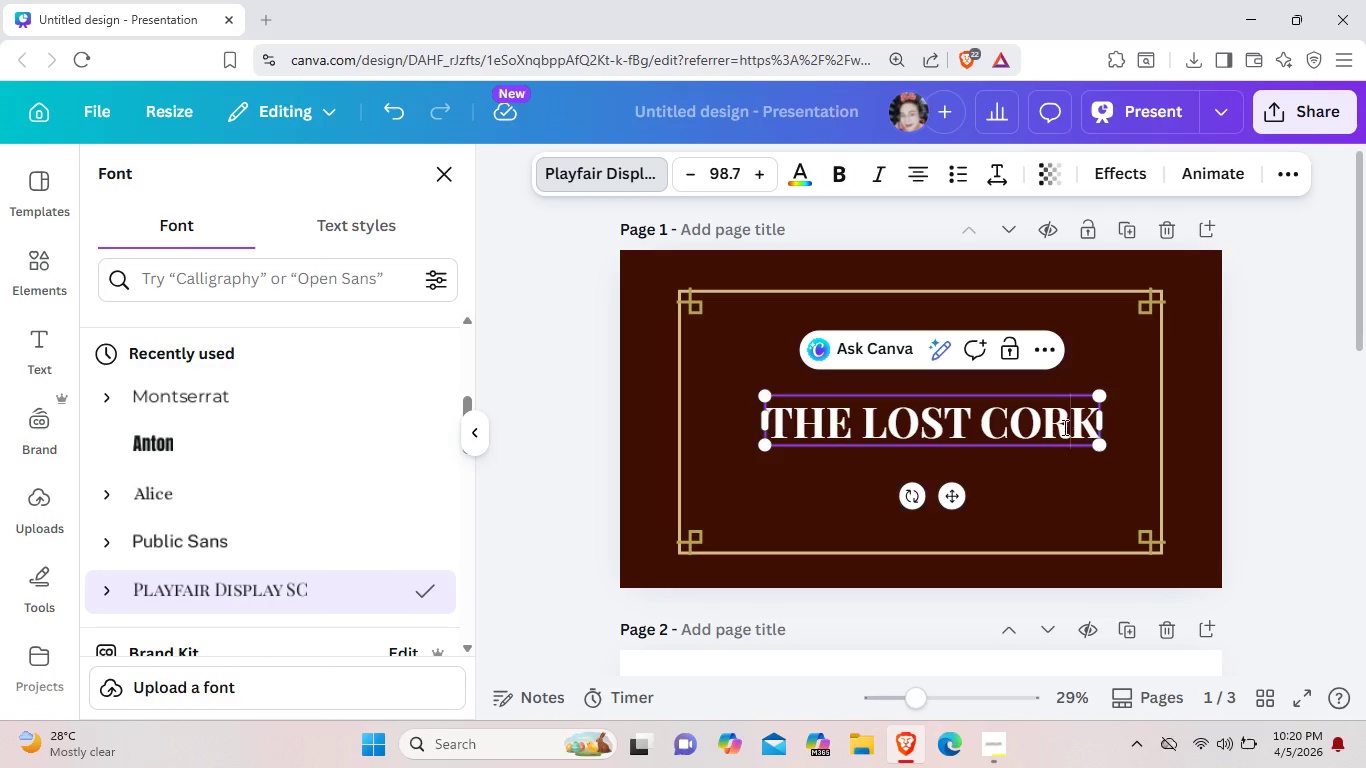 
left_click_drag(start_coordinate=[1071, 438], to_coordinate=[1049, 391])
 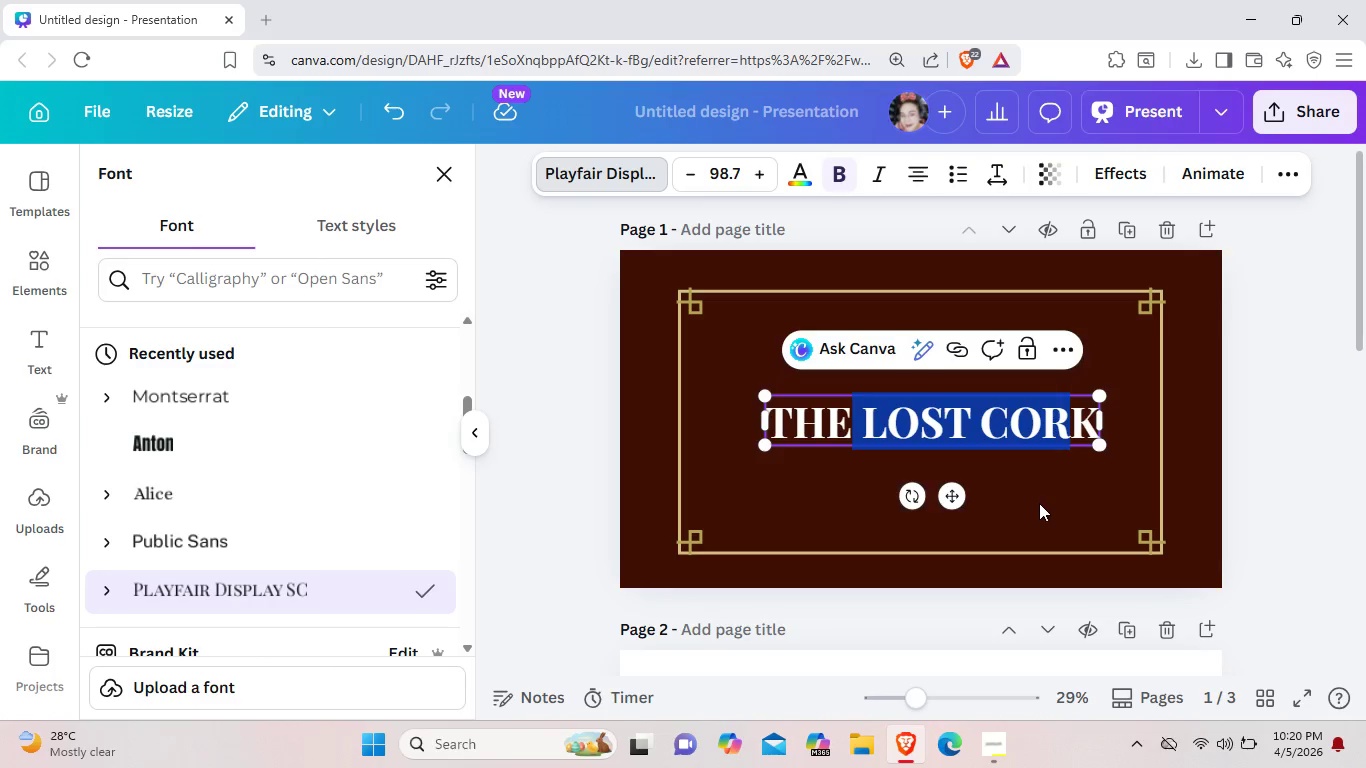 
left_click([1039, 503])
 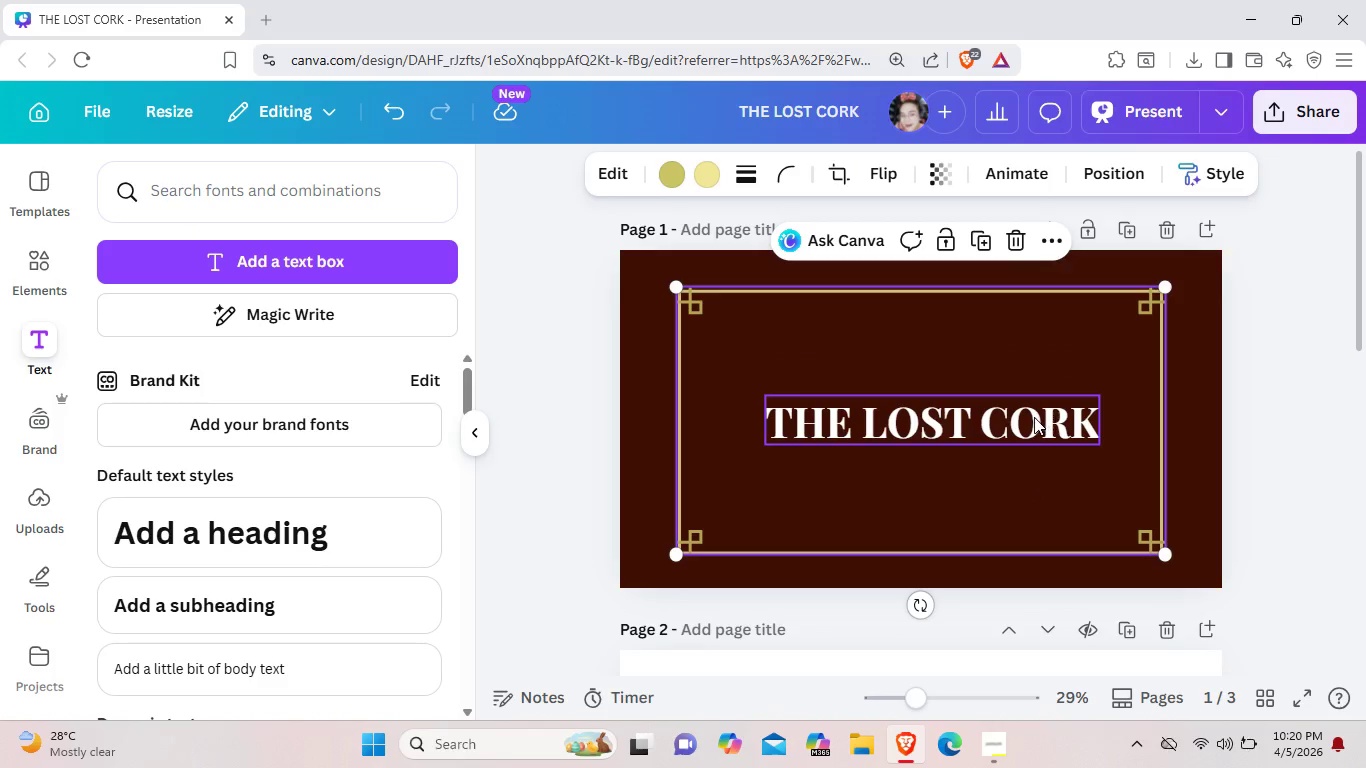 
left_click_drag(start_coordinate=[1034, 418], to_coordinate=[1019, 383])
 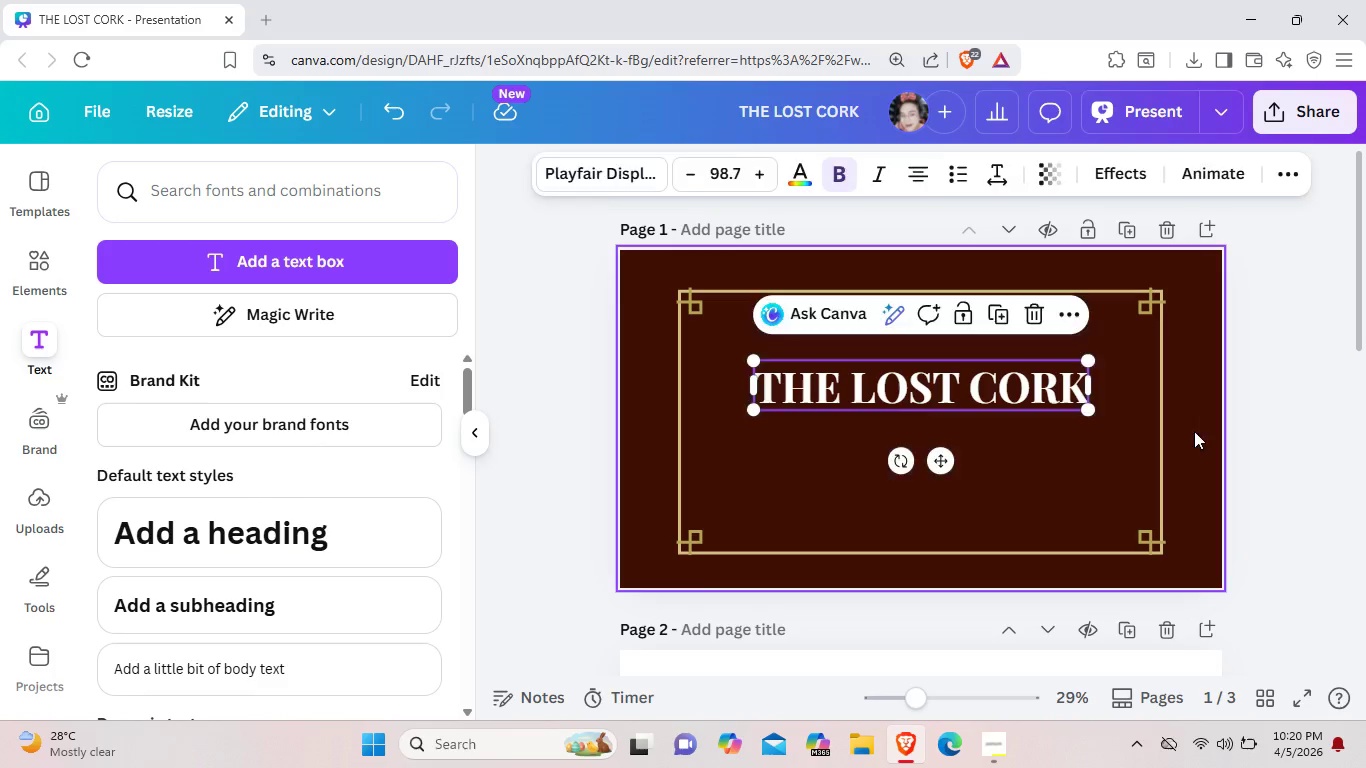 
left_click([1195, 414])
 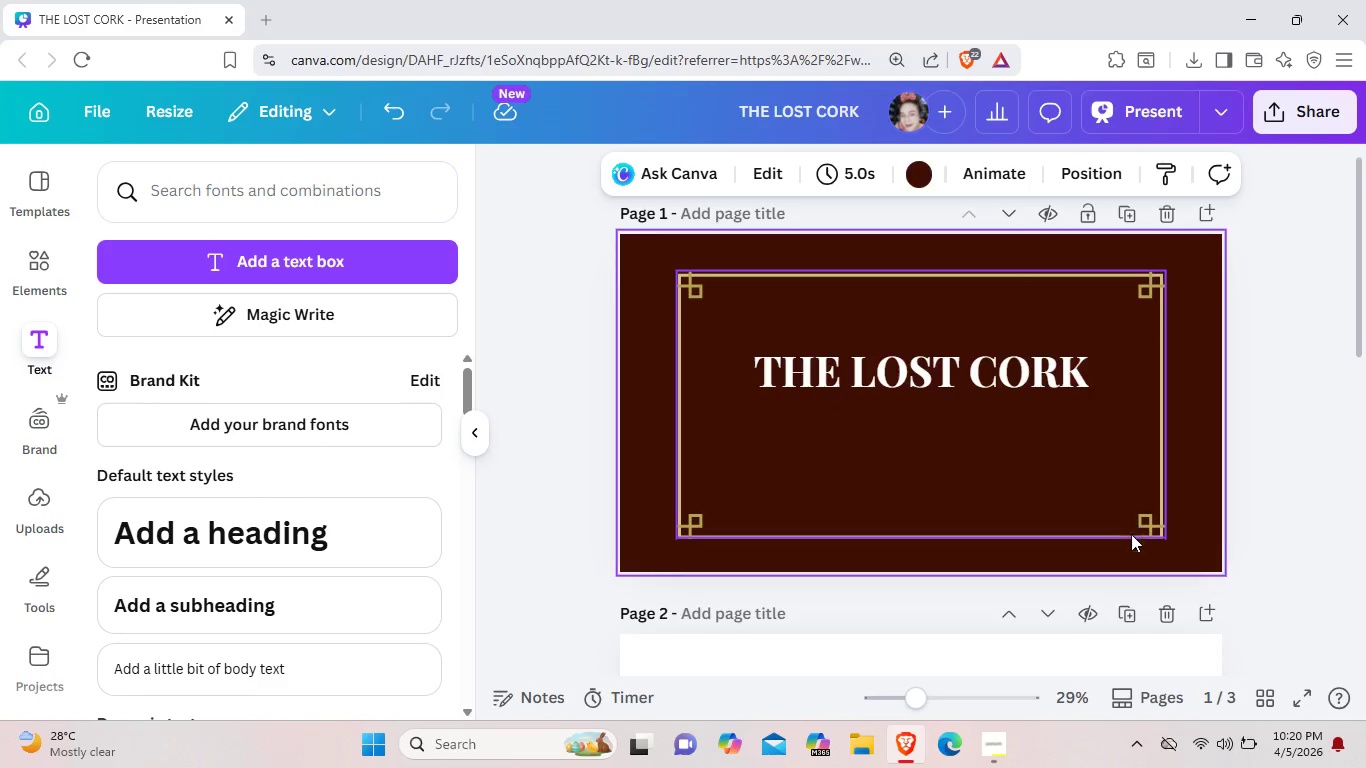 
scroll: coordinate [1131, 534], scroll_direction: down, amount: 2.0
 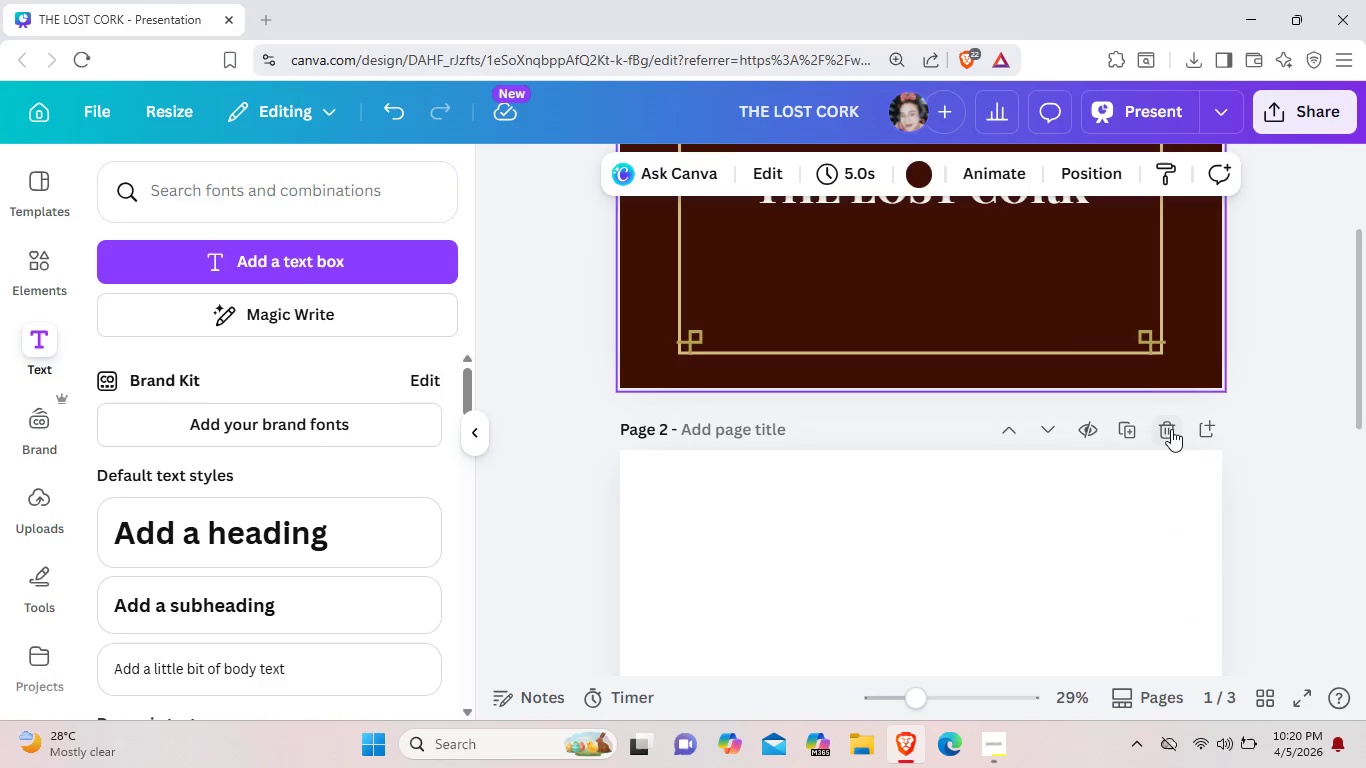 
left_click([1171, 429])
 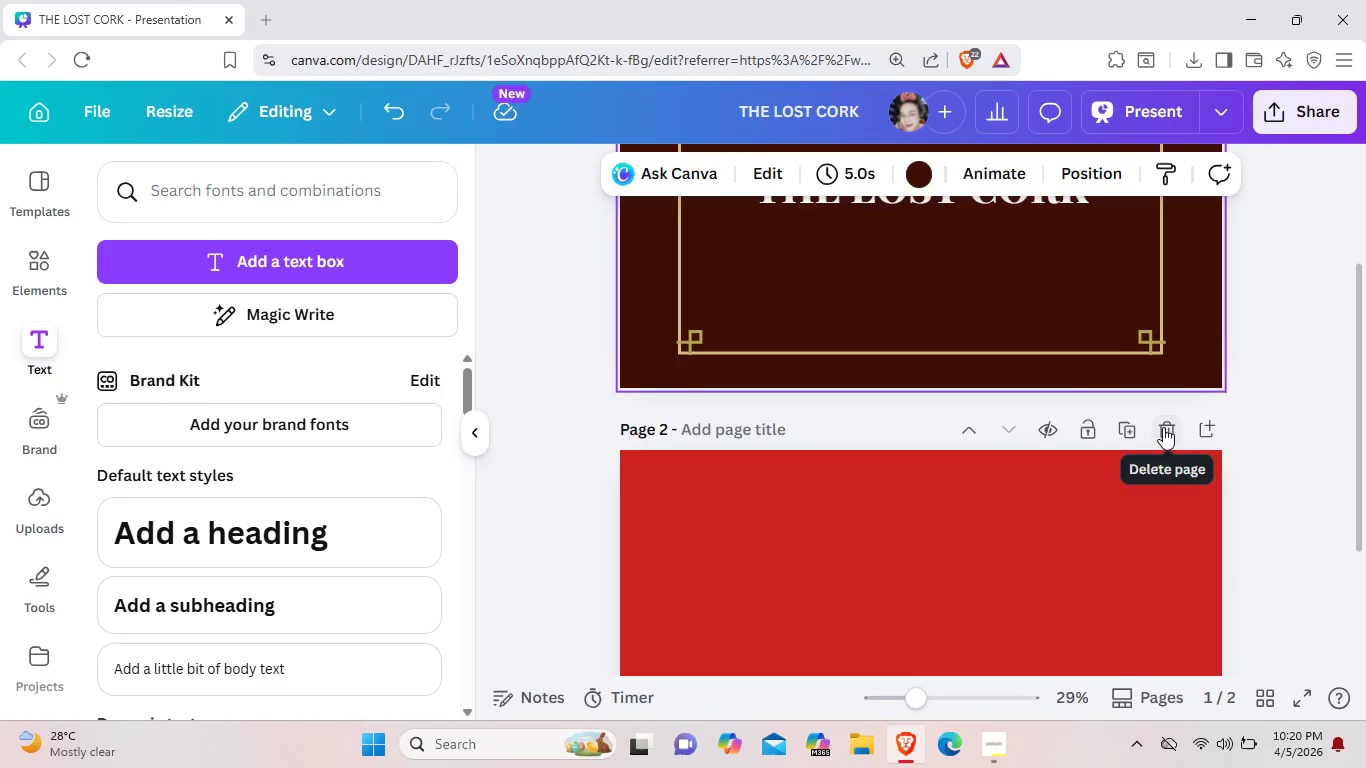 
left_click([1163, 427])
 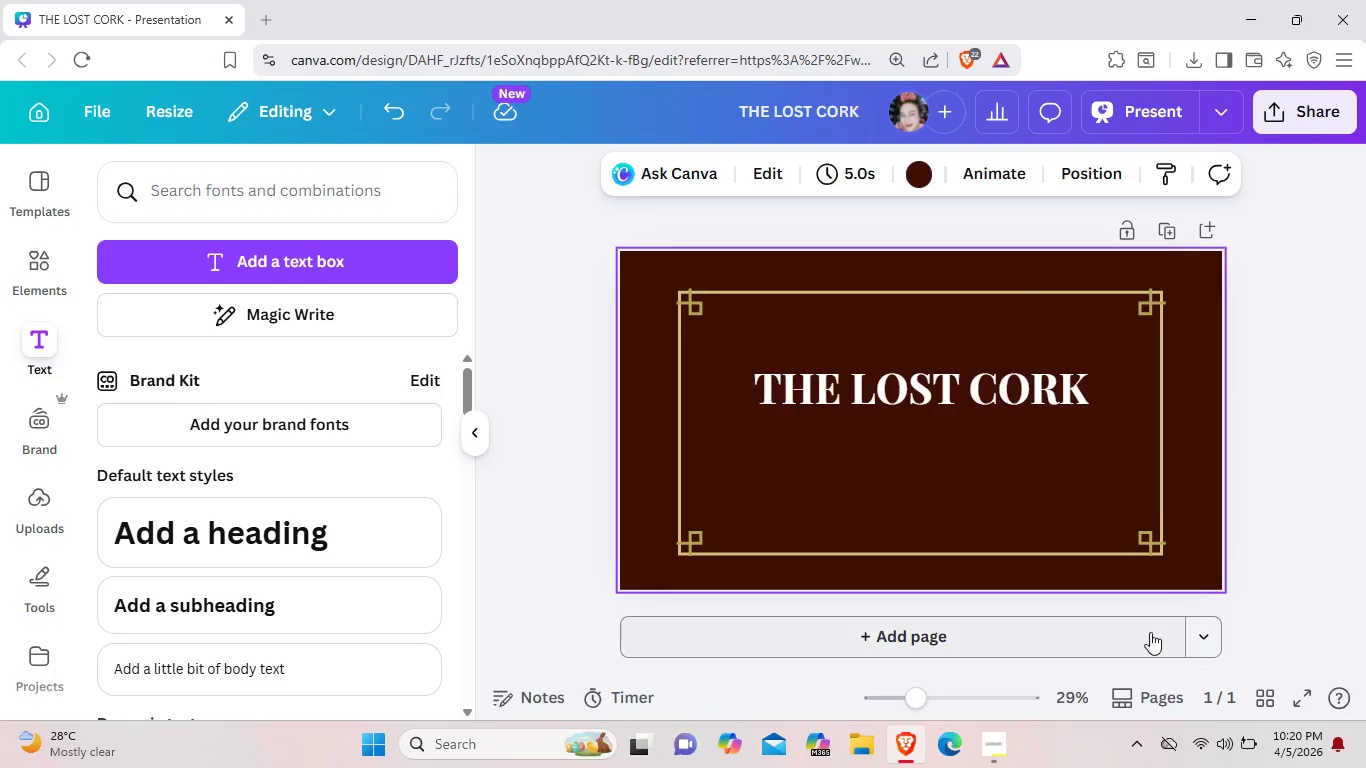 
scroll: coordinate [1149, 632], scroll_direction: down, amount: 3.0
 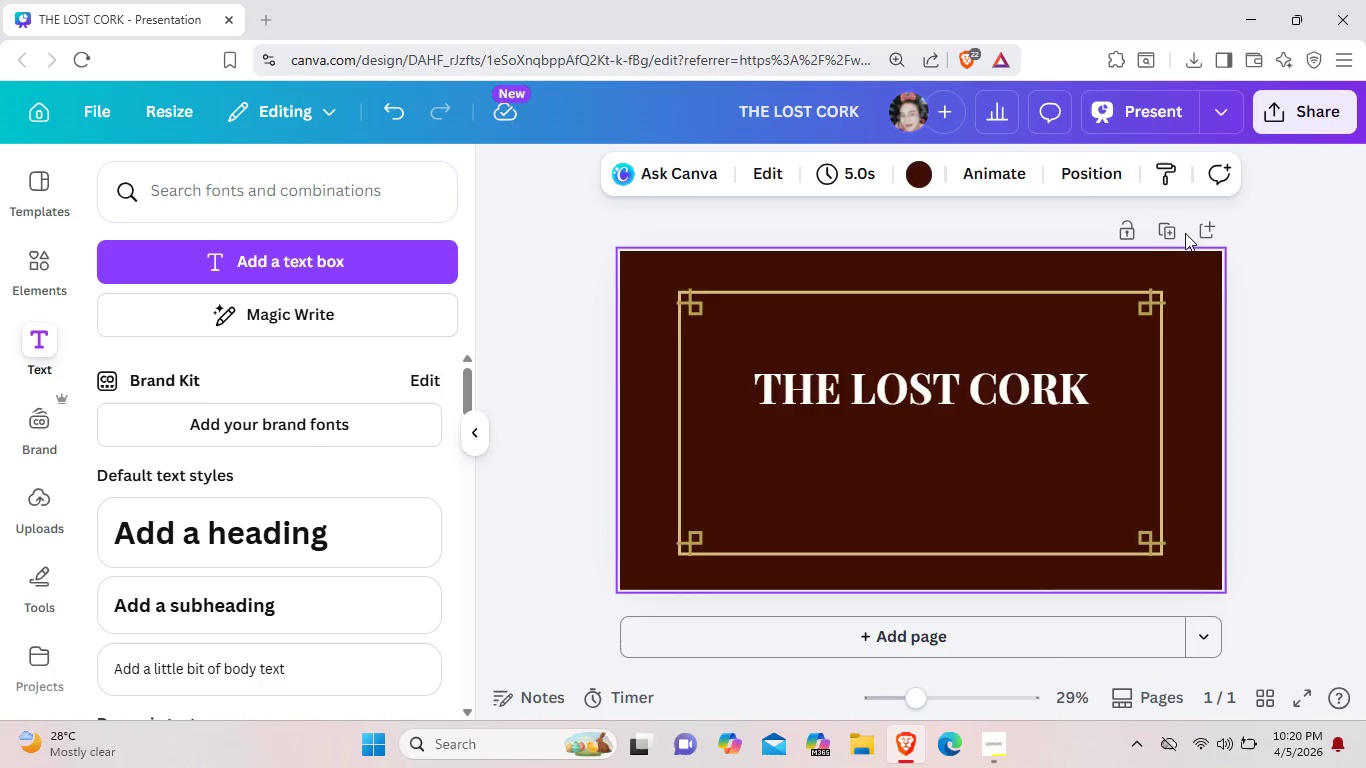 
left_click([1172, 228])
 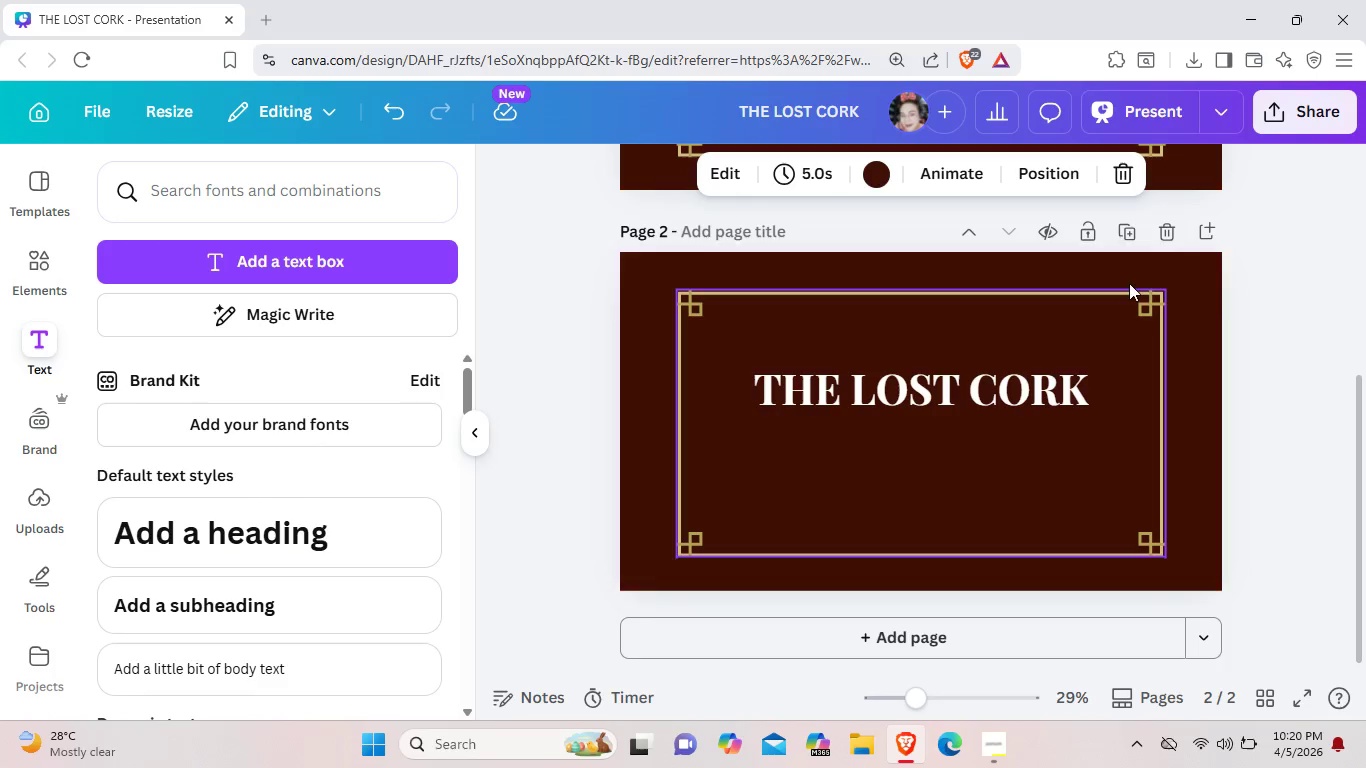 
left_click([1128, 238])
 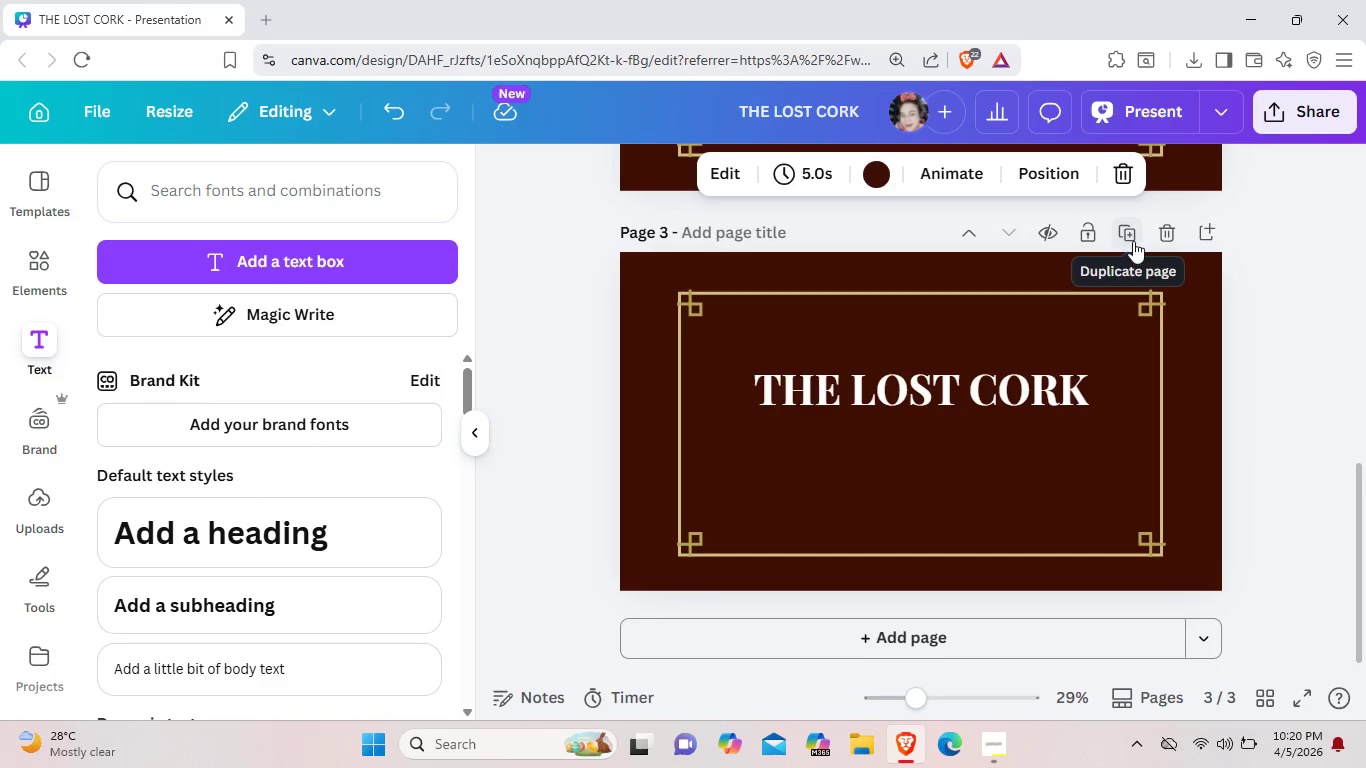 
left_click([1133, 236])
 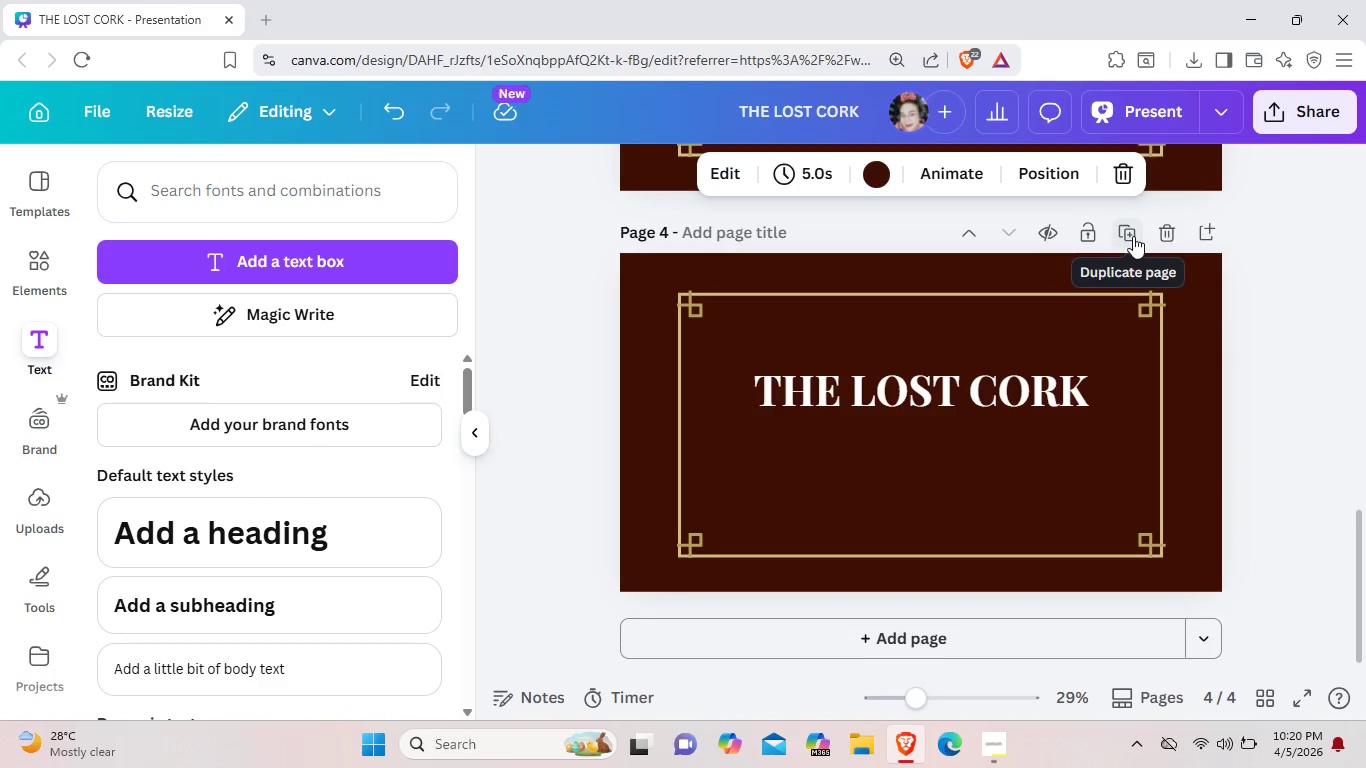 
left_click([1133, 236])
 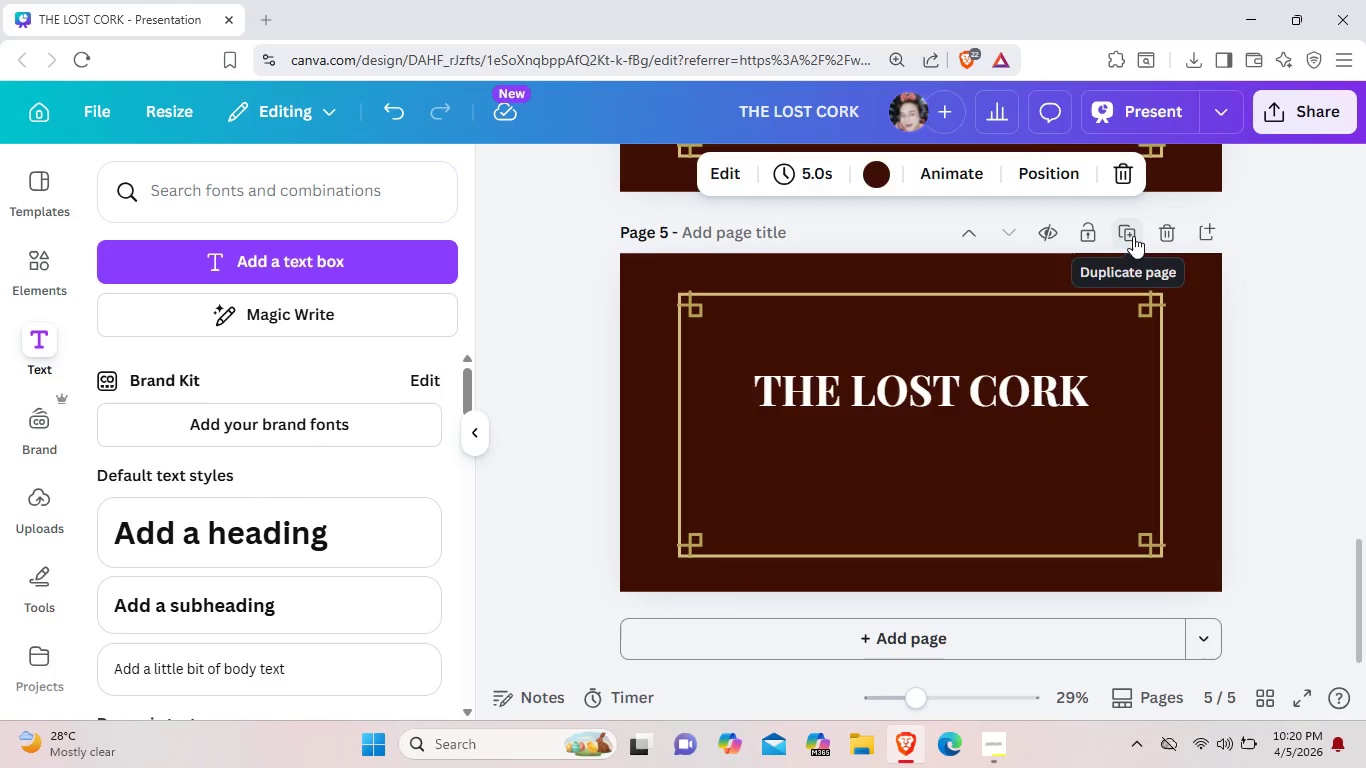 
left_click([1133, 236])
 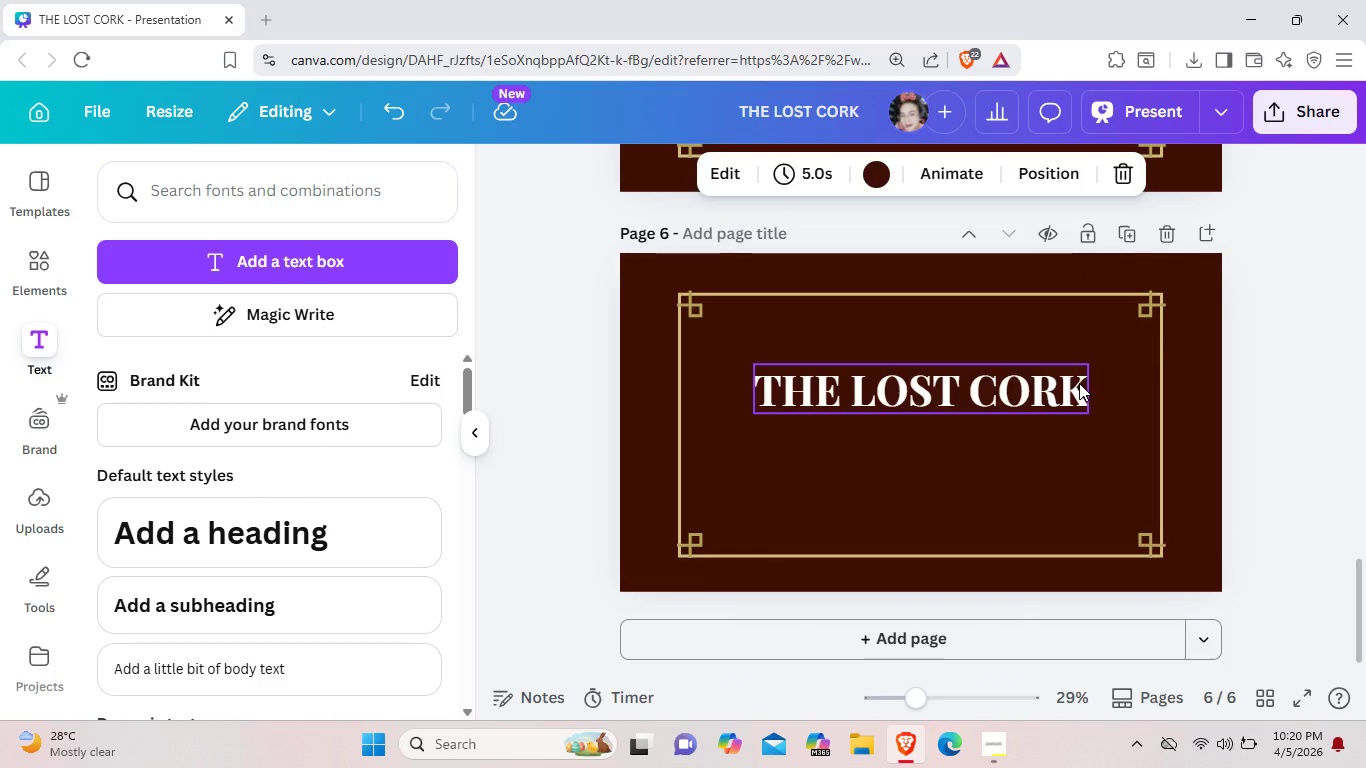 
left_click([1079, 383])
 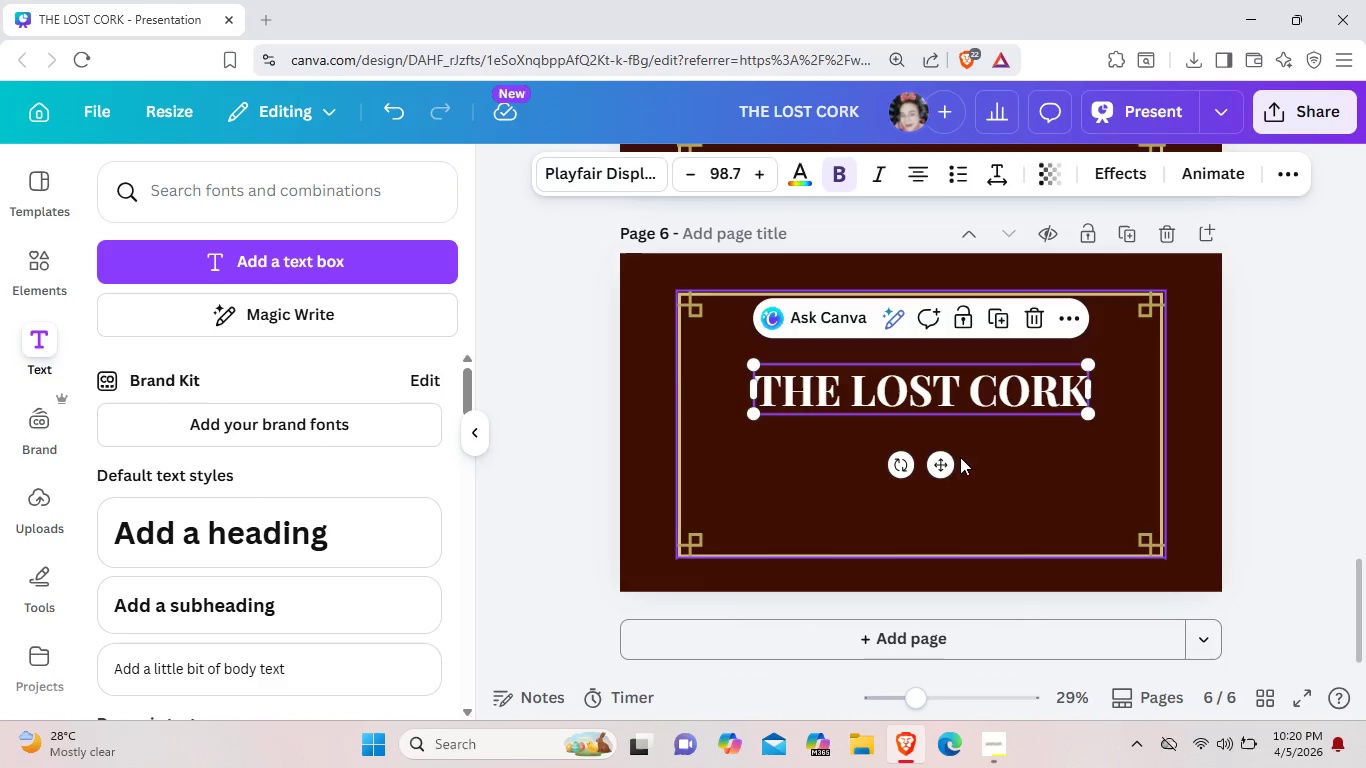 
left_click([946, 458])
 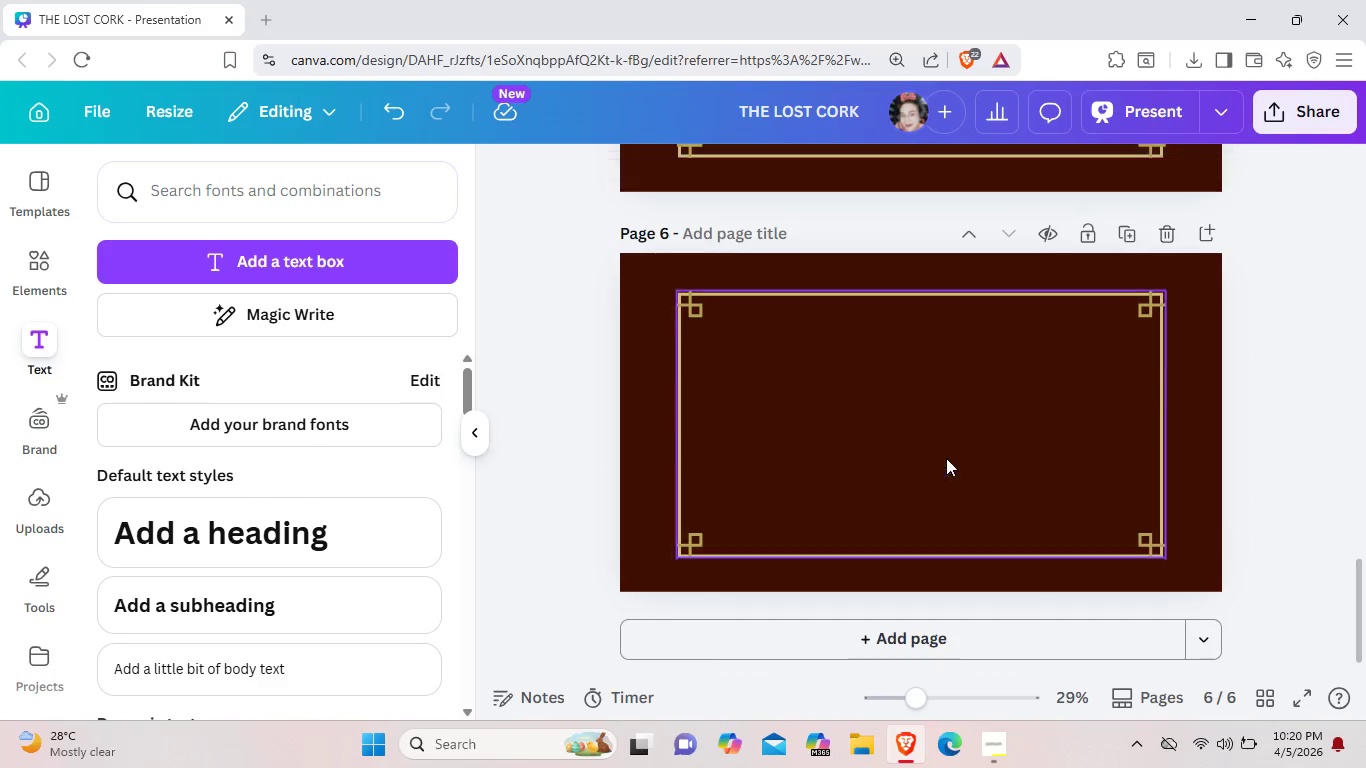 
key(Backspace)
 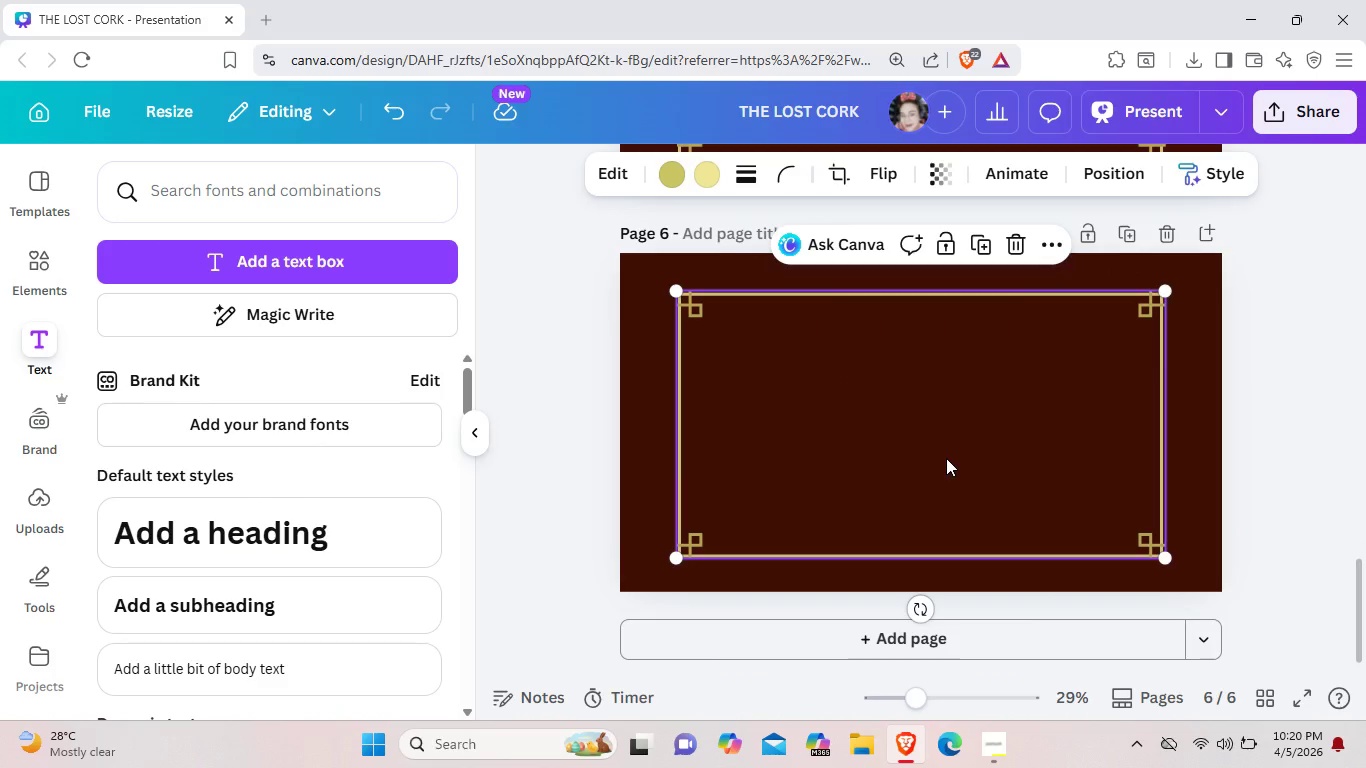 
left_click([946, 458])
 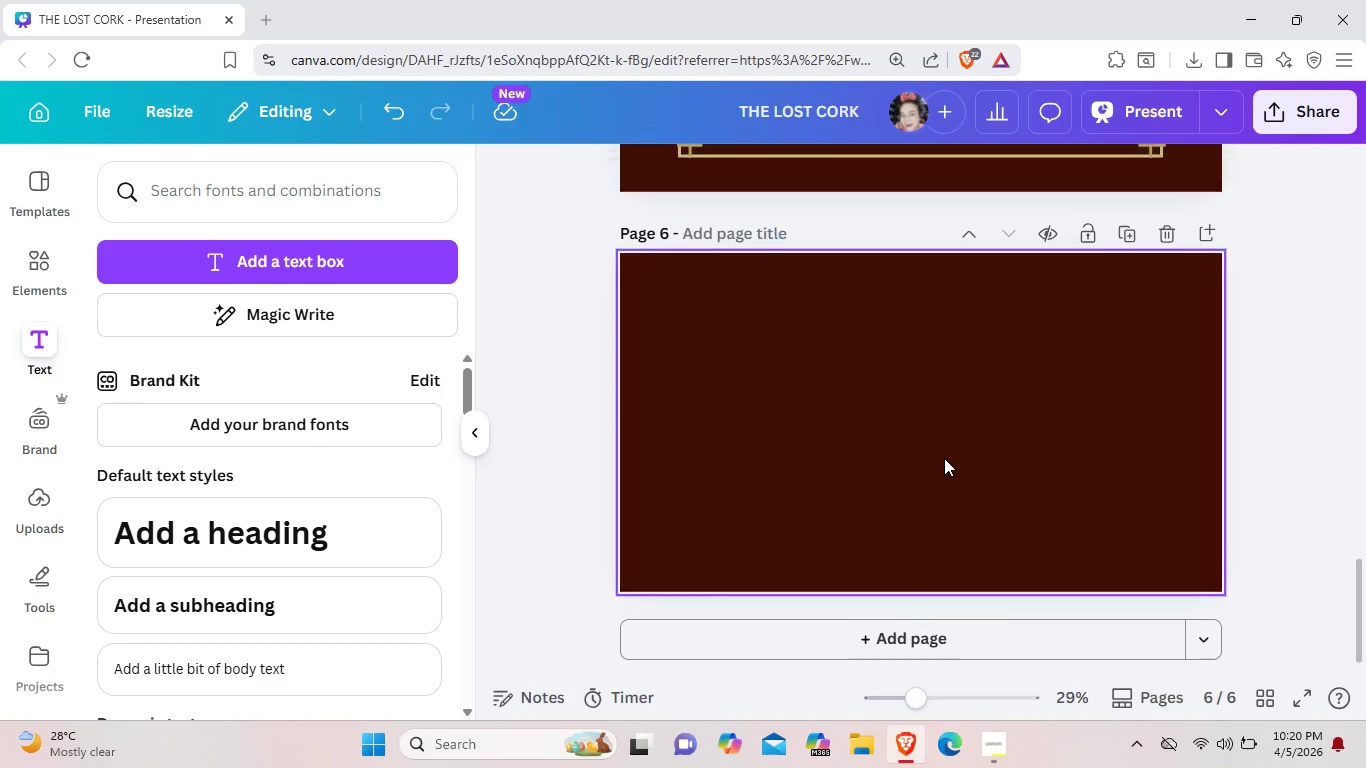 
key(Backspace)
 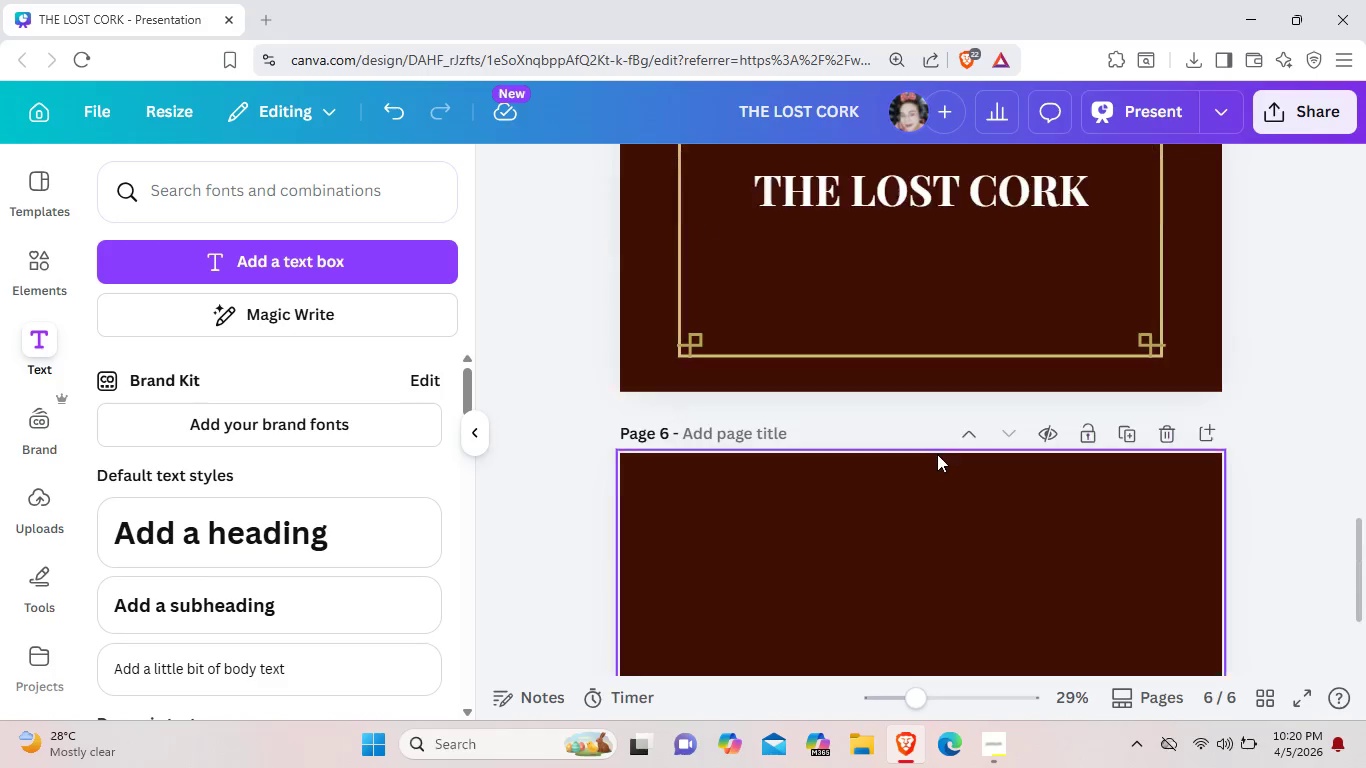 
scroll: coordinate [940, 458], scroll_direction: up, amount: 2.0
 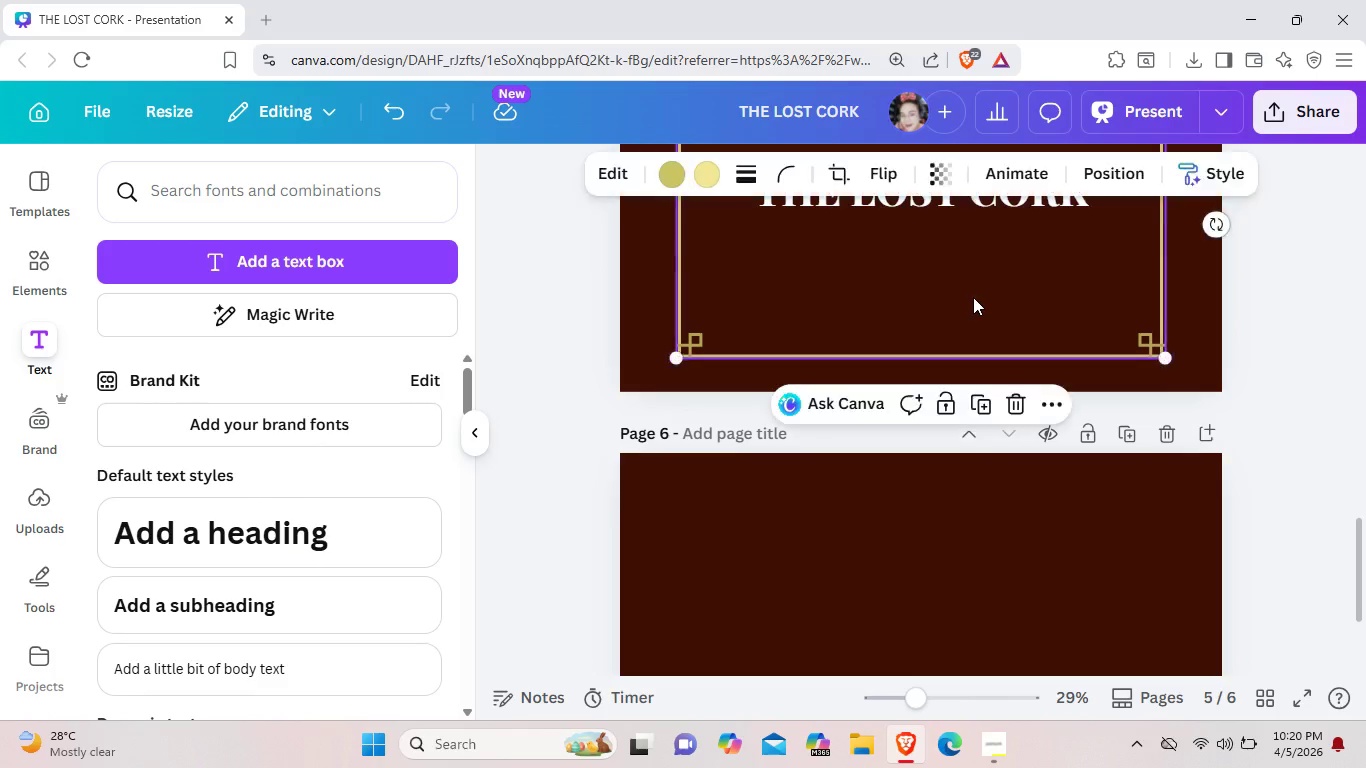 
left_click([973, 297])
 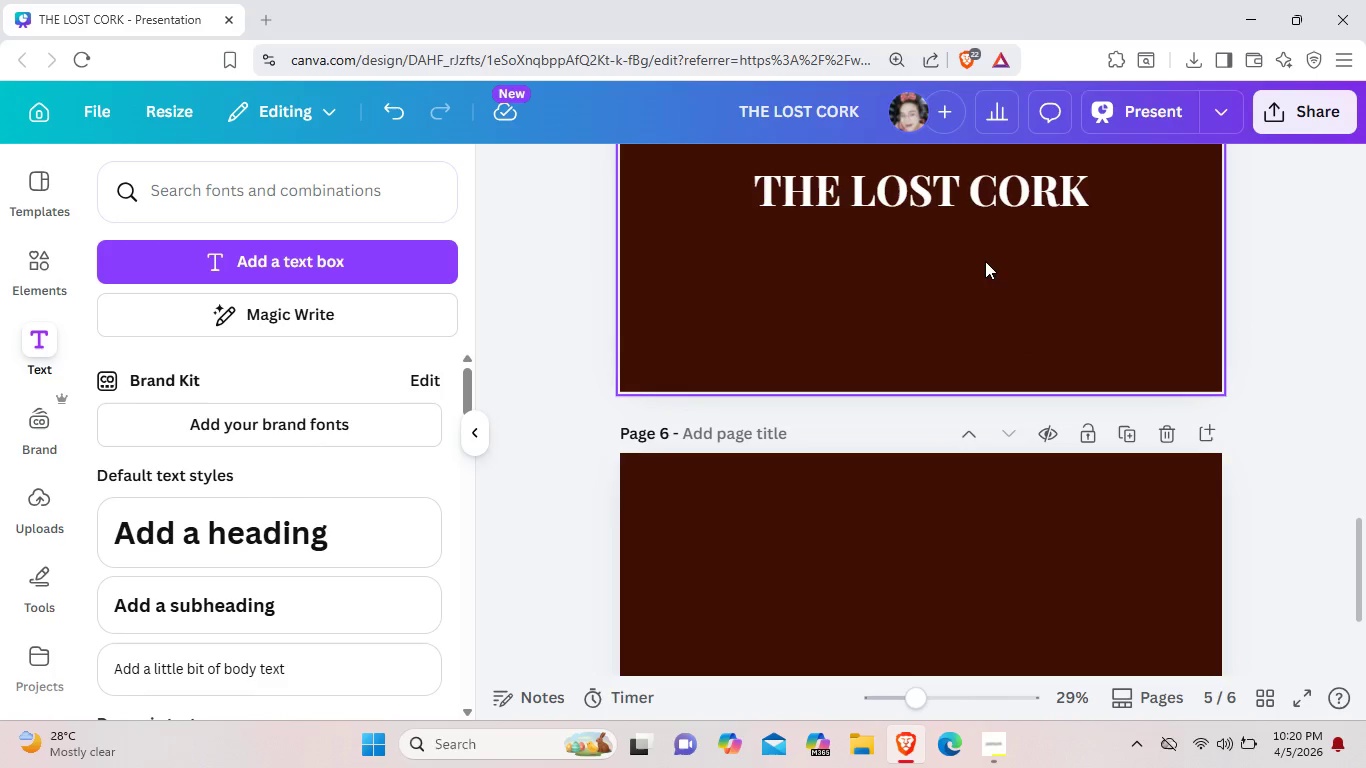 
key(Backspace)
 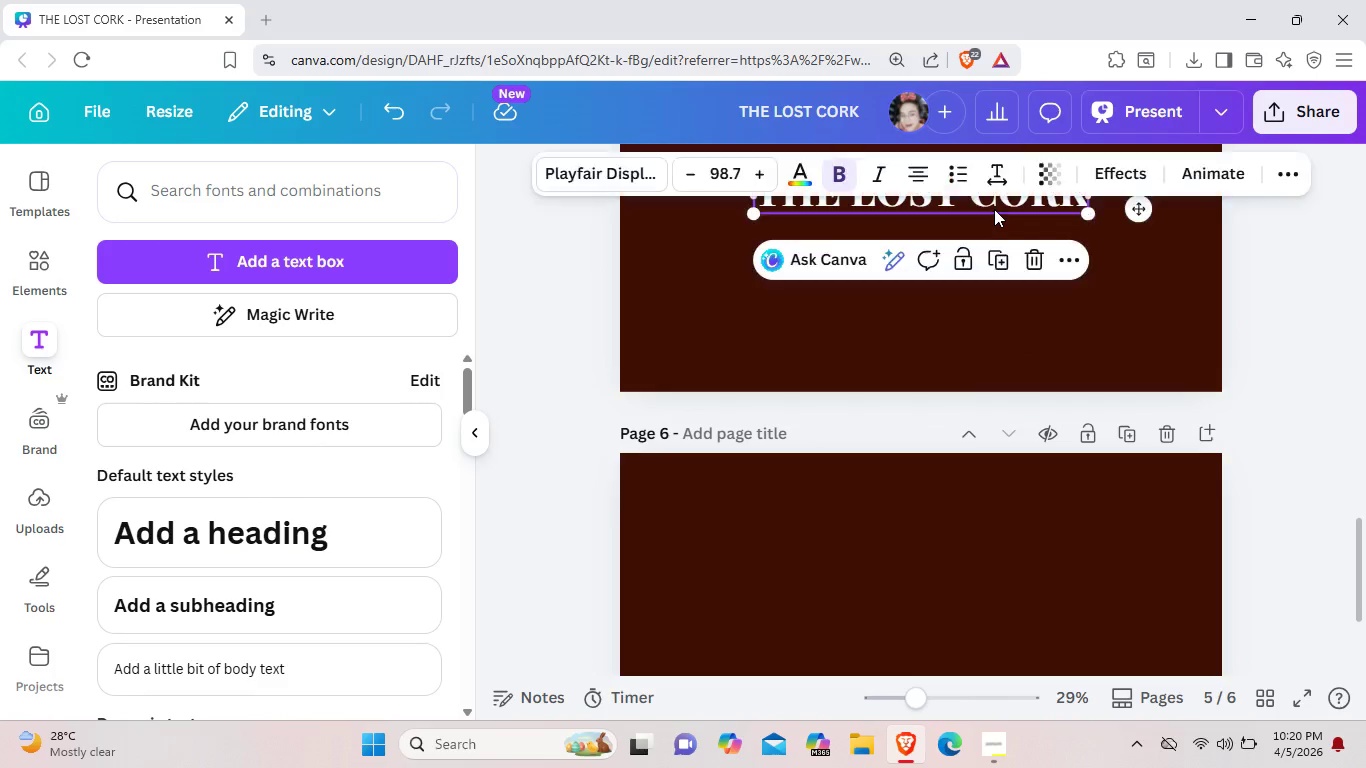 
left_click([994, 209])
 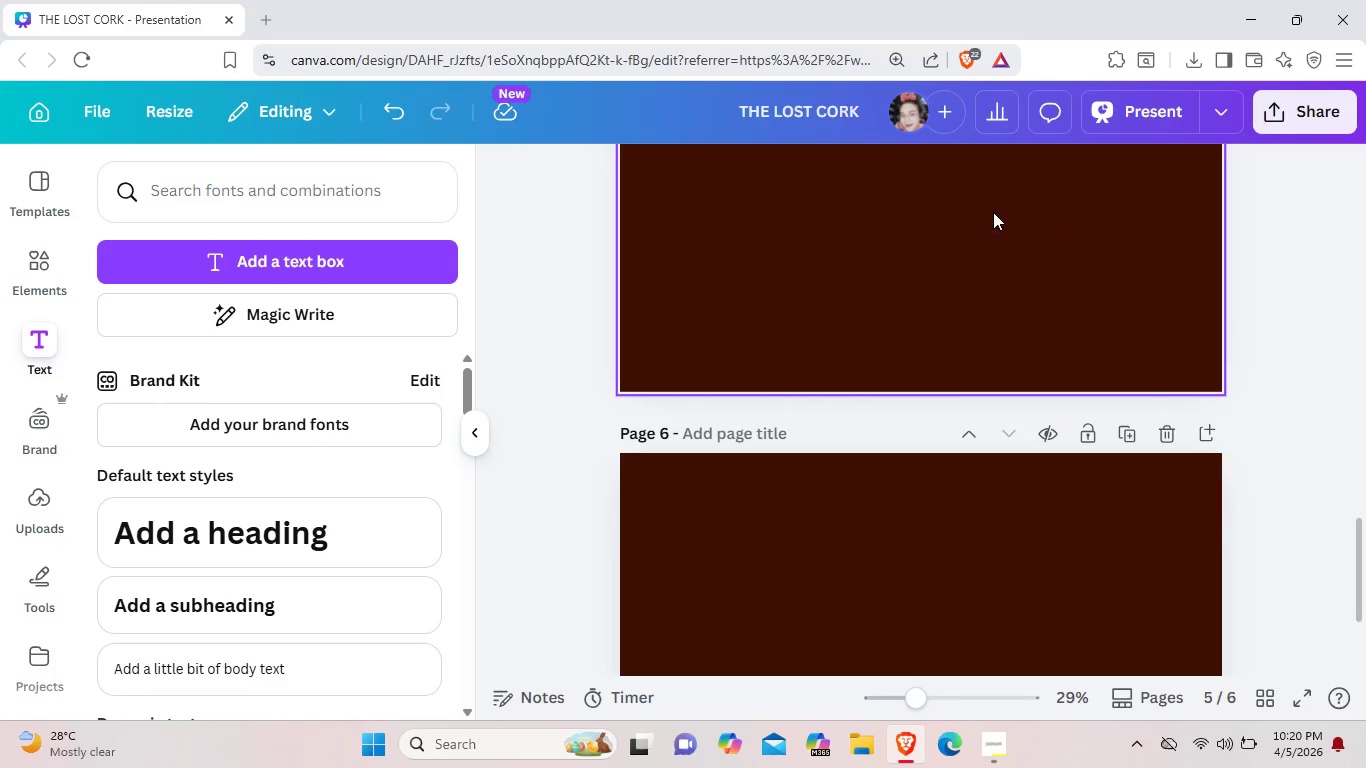 
key(Backspace)
 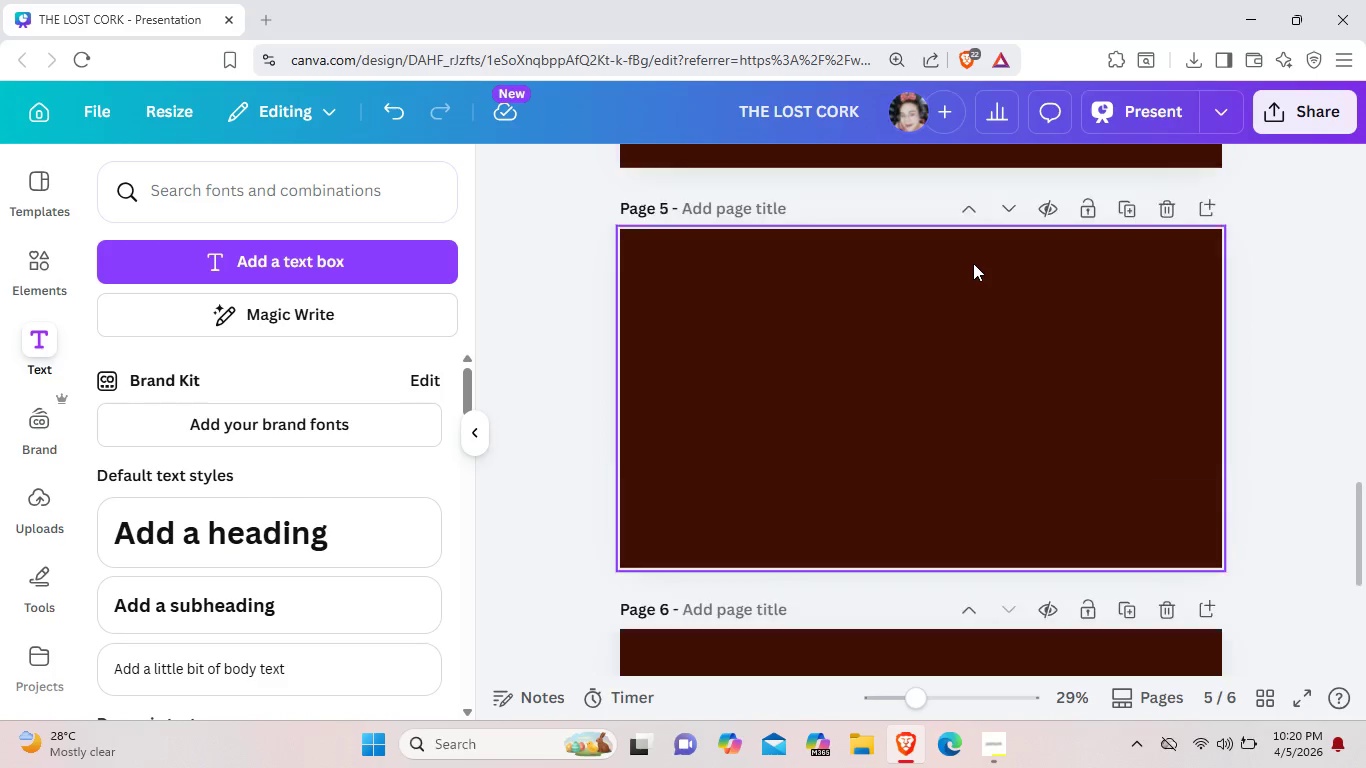 
left_click([967, 273])
 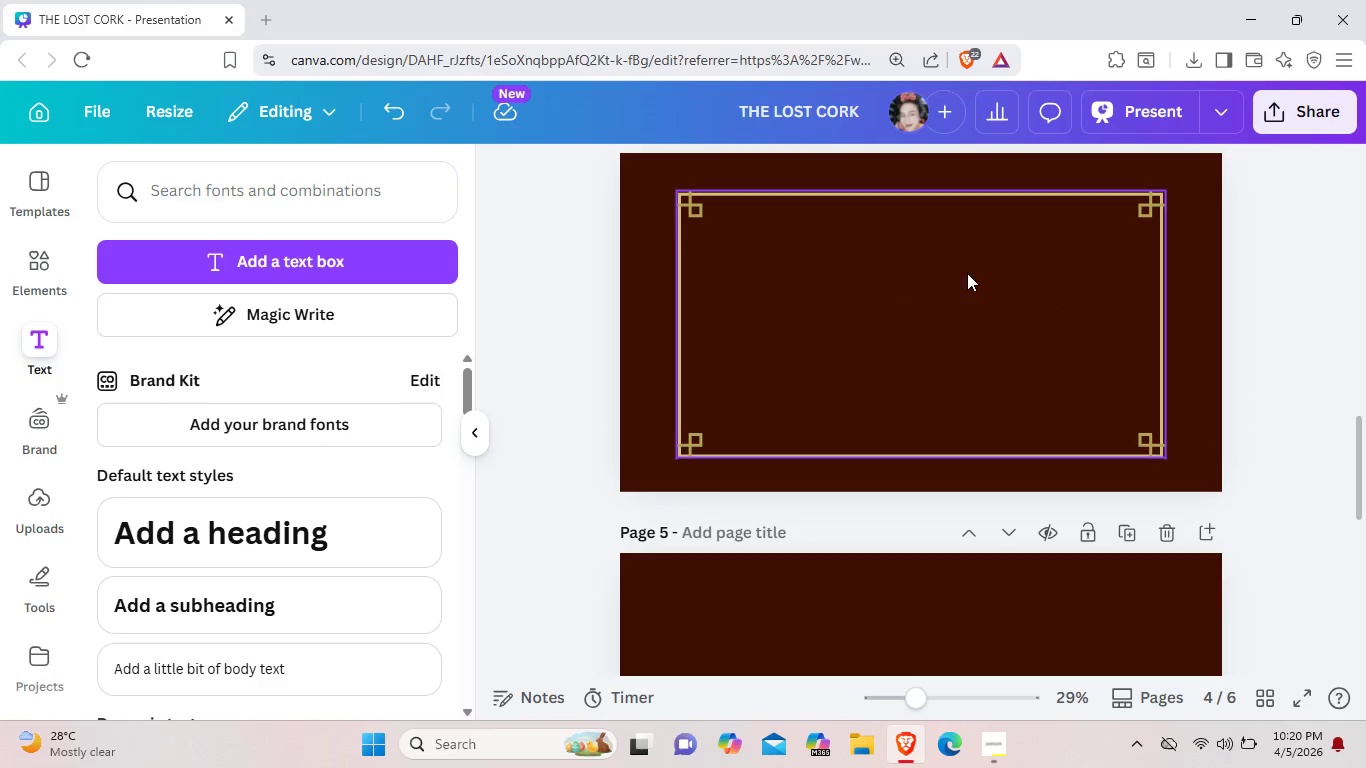 
scroll: coordinate [973, 263], scroll_direction: up, amount: 5.0
 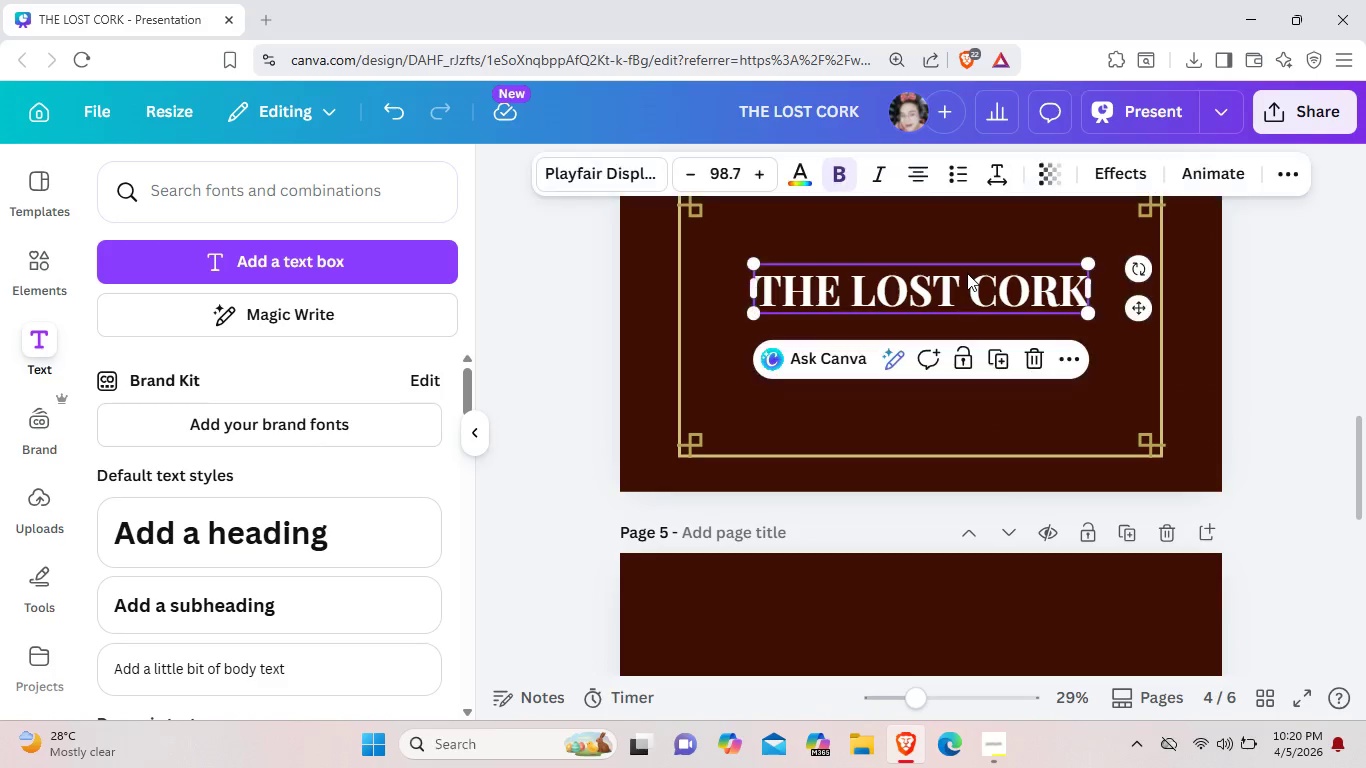 
key(Backspace)
 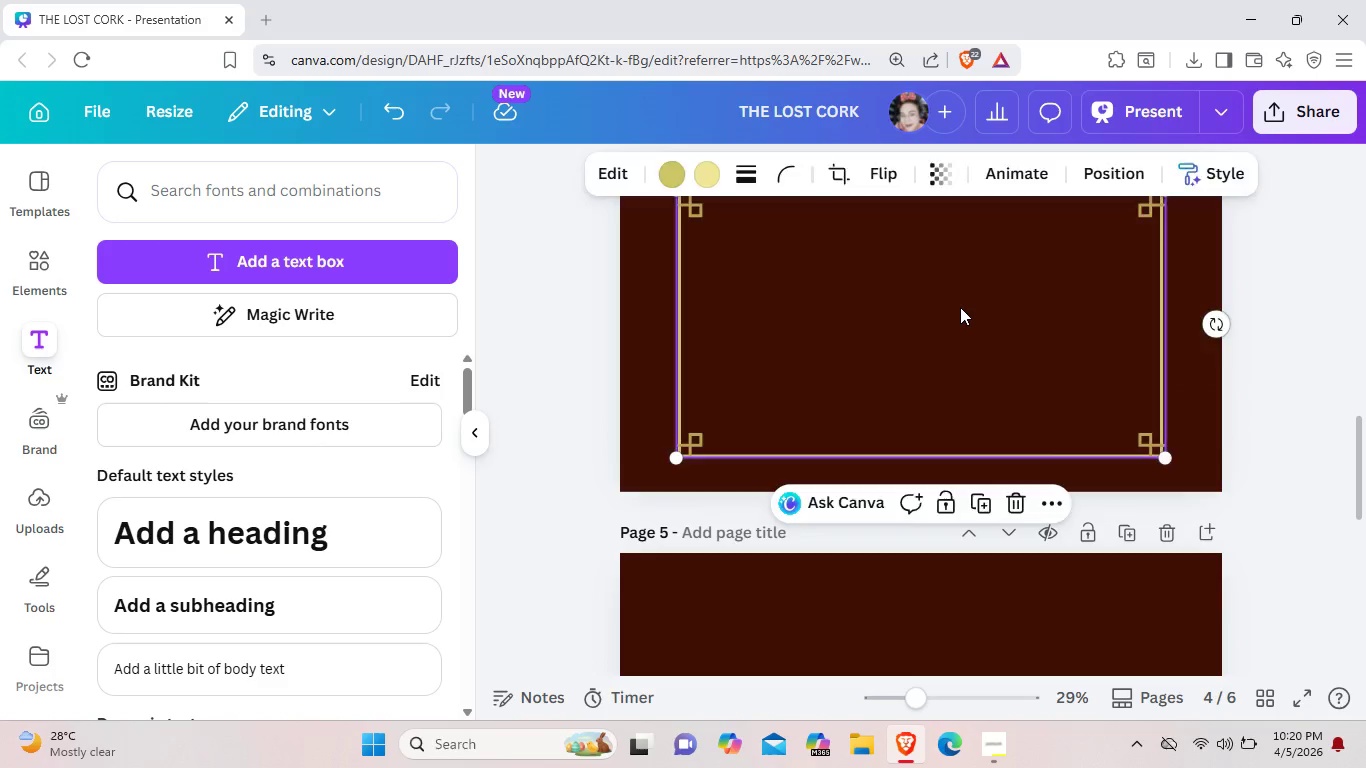 
left_click([960, 307])
 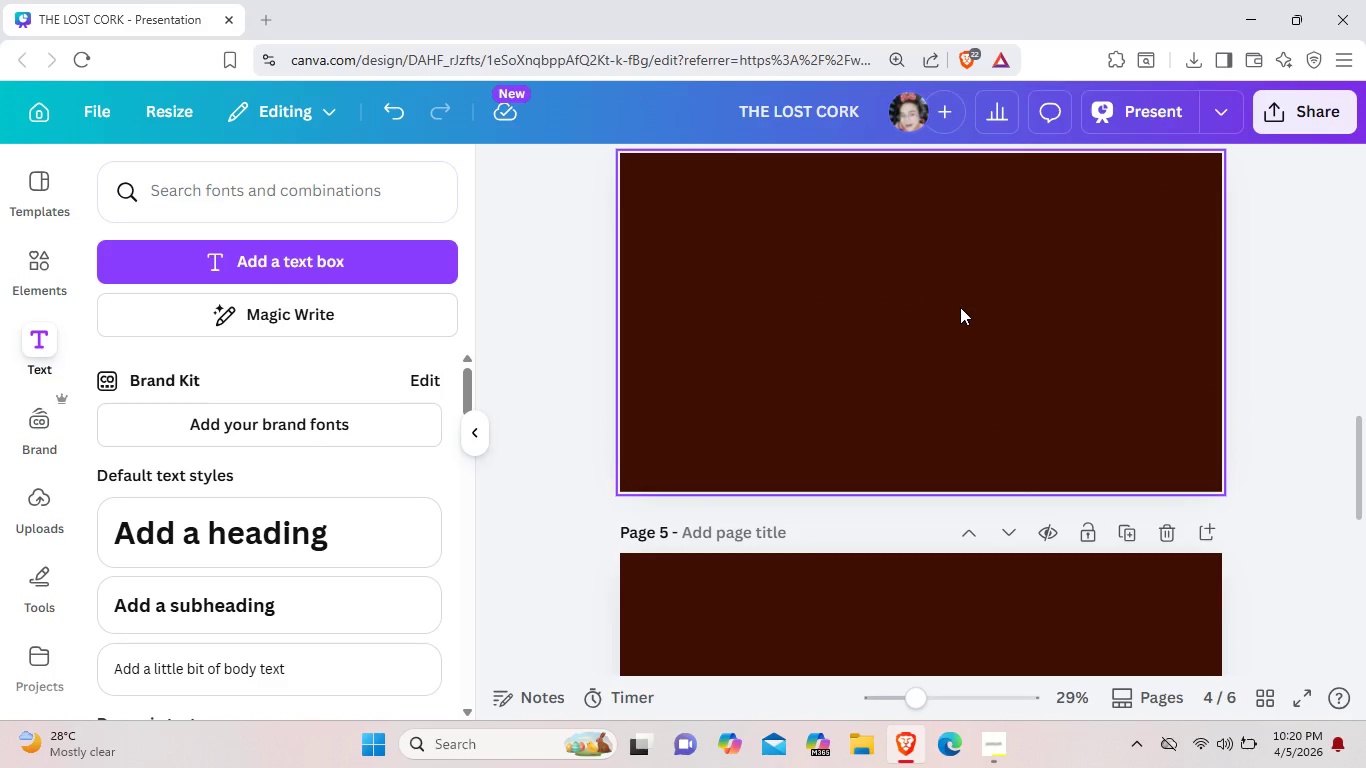 
key(Backspace)
 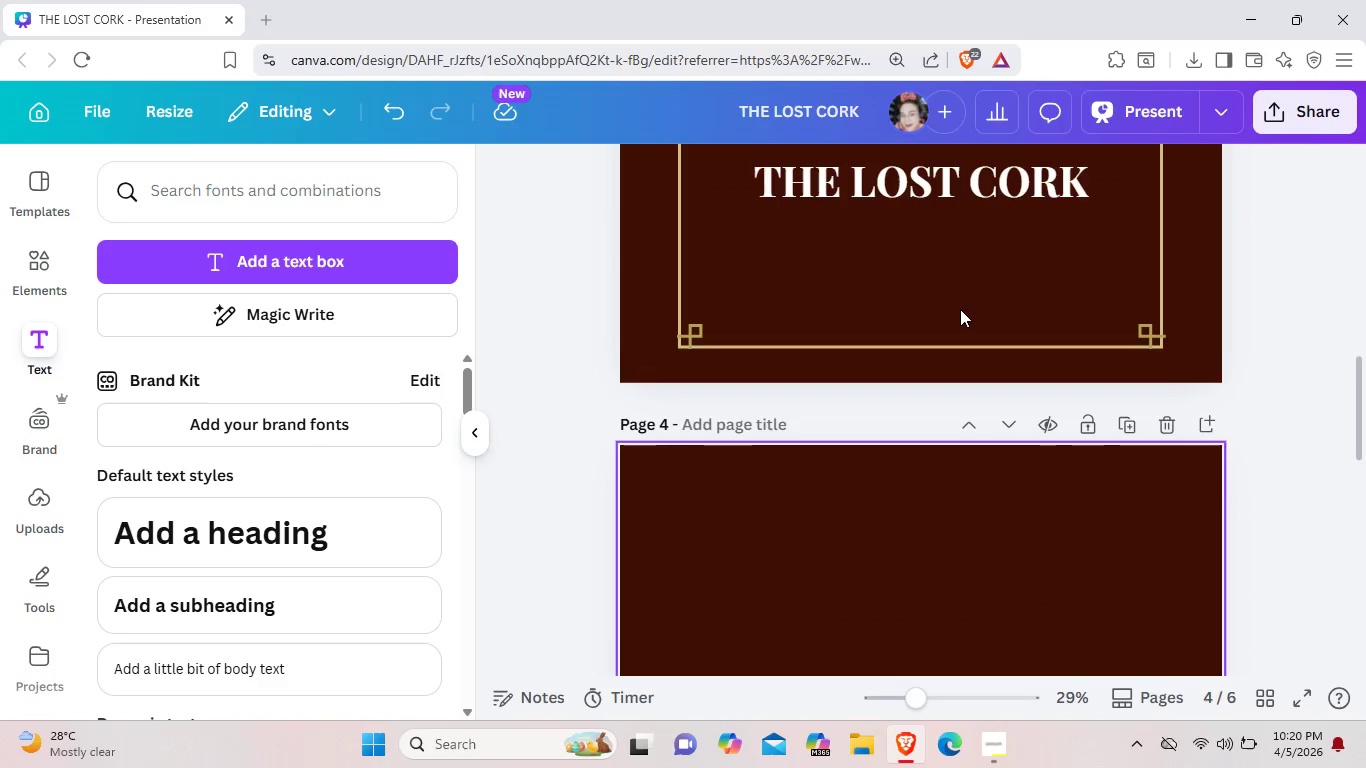 
scroll: coordinate [957, 313], scroll_direction: up, amount: 5.0
 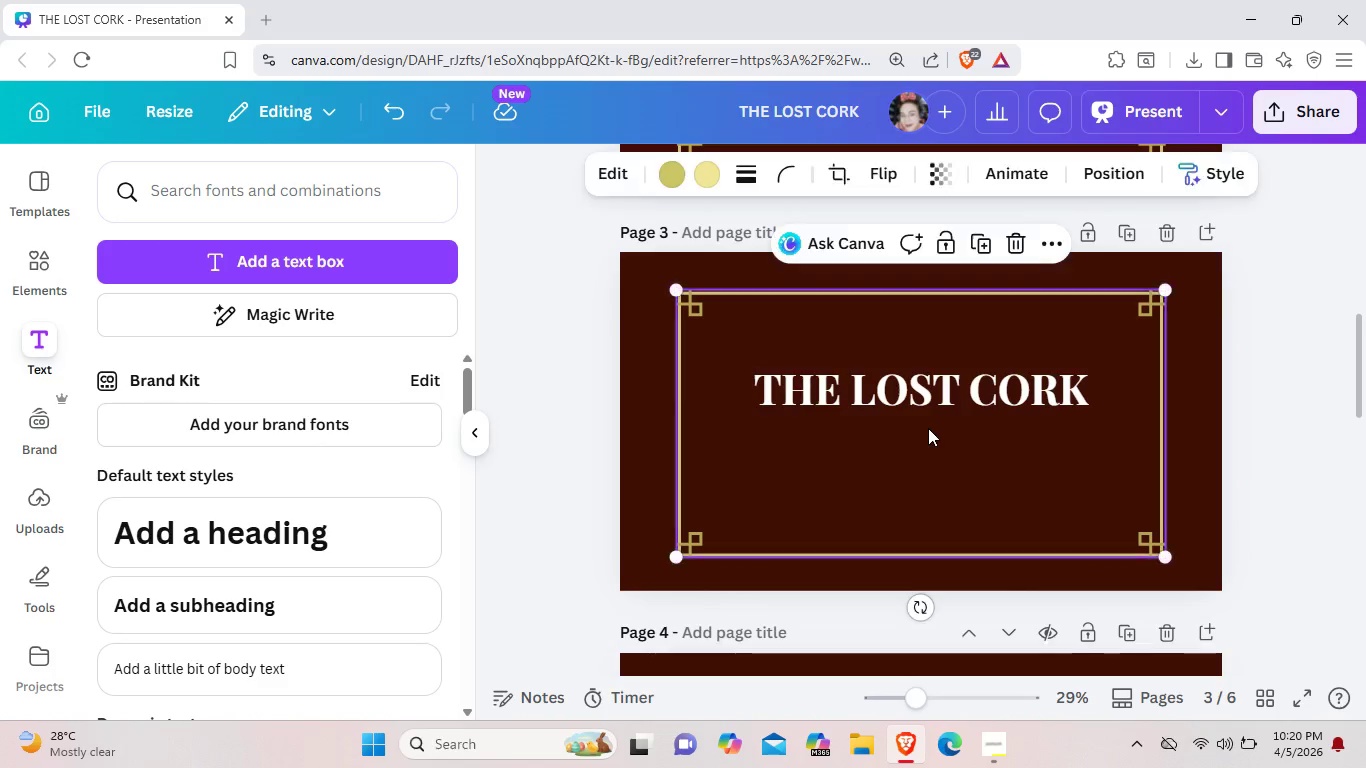 
left_click([928, 428])
 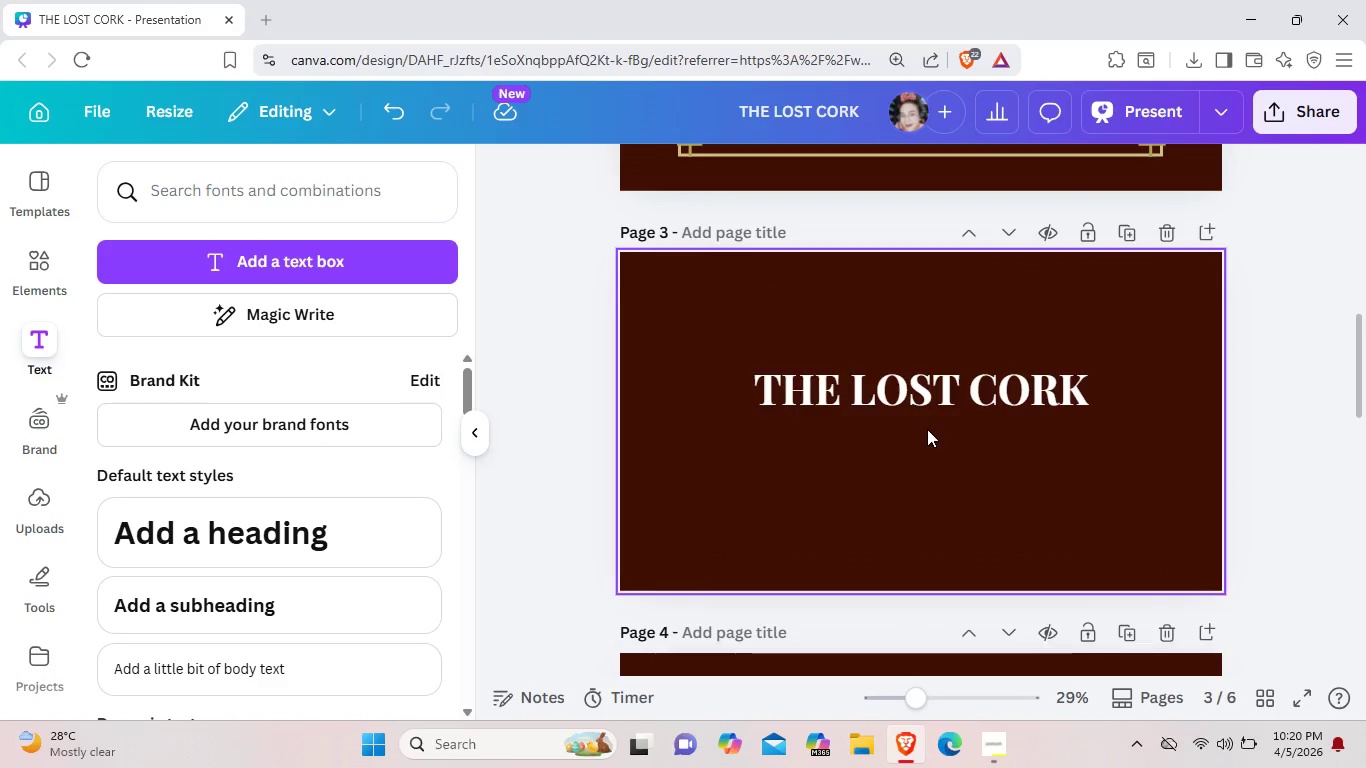 
key(Backspace)
 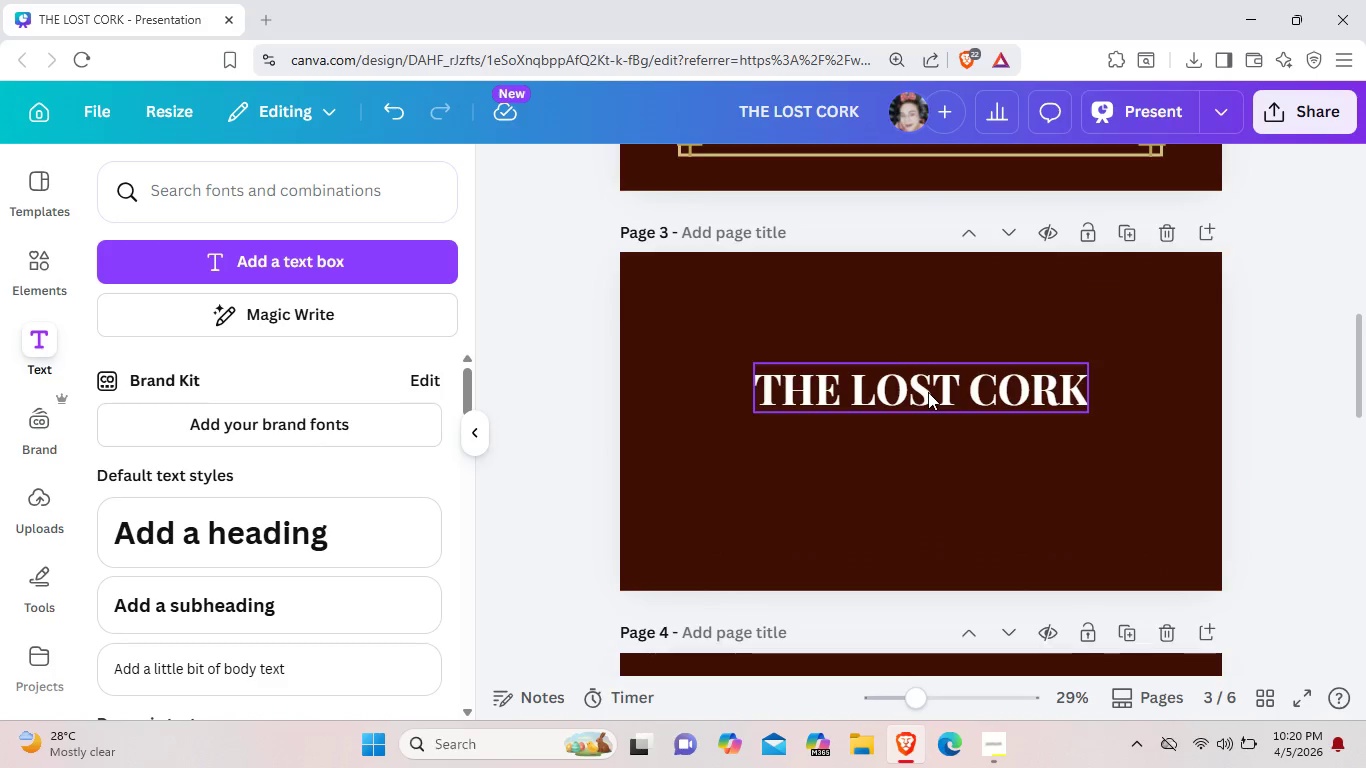 
left_click([928, 392])
 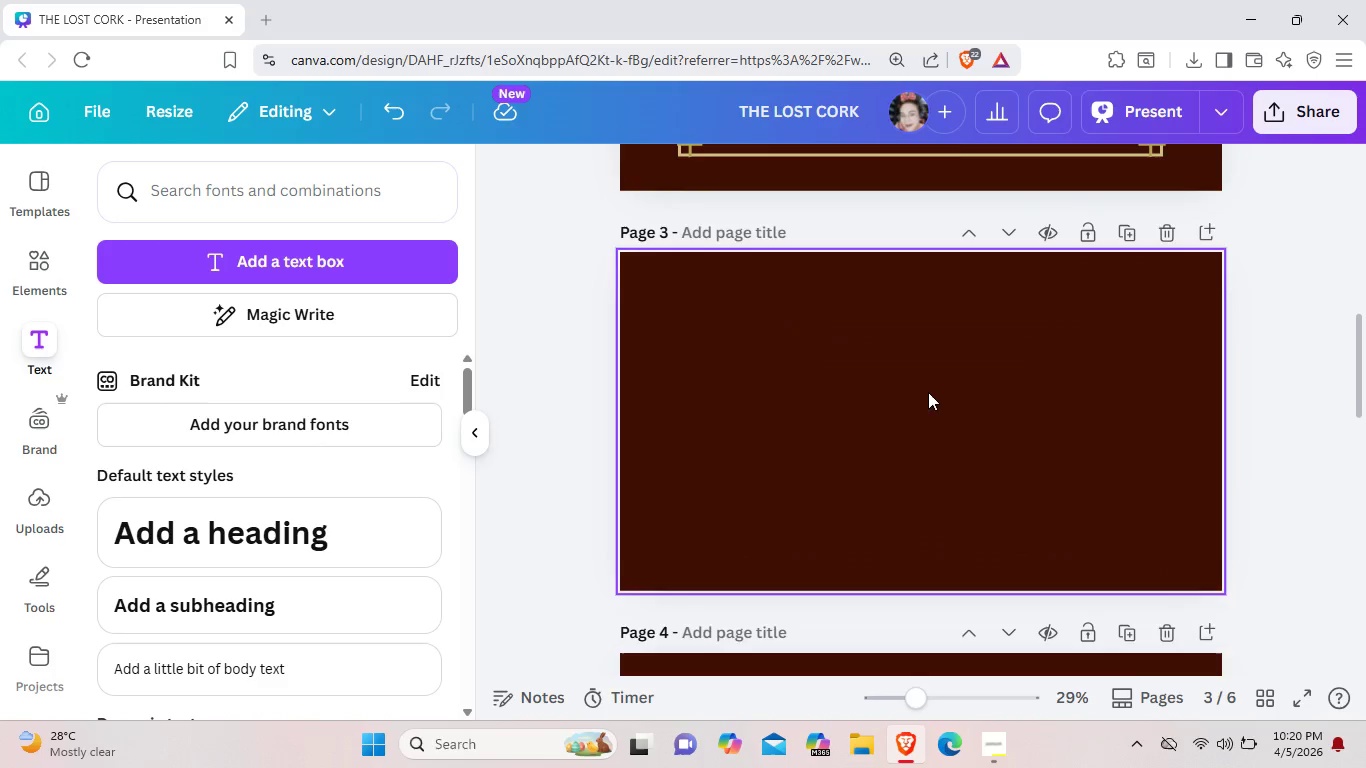 
key(Backspace)
 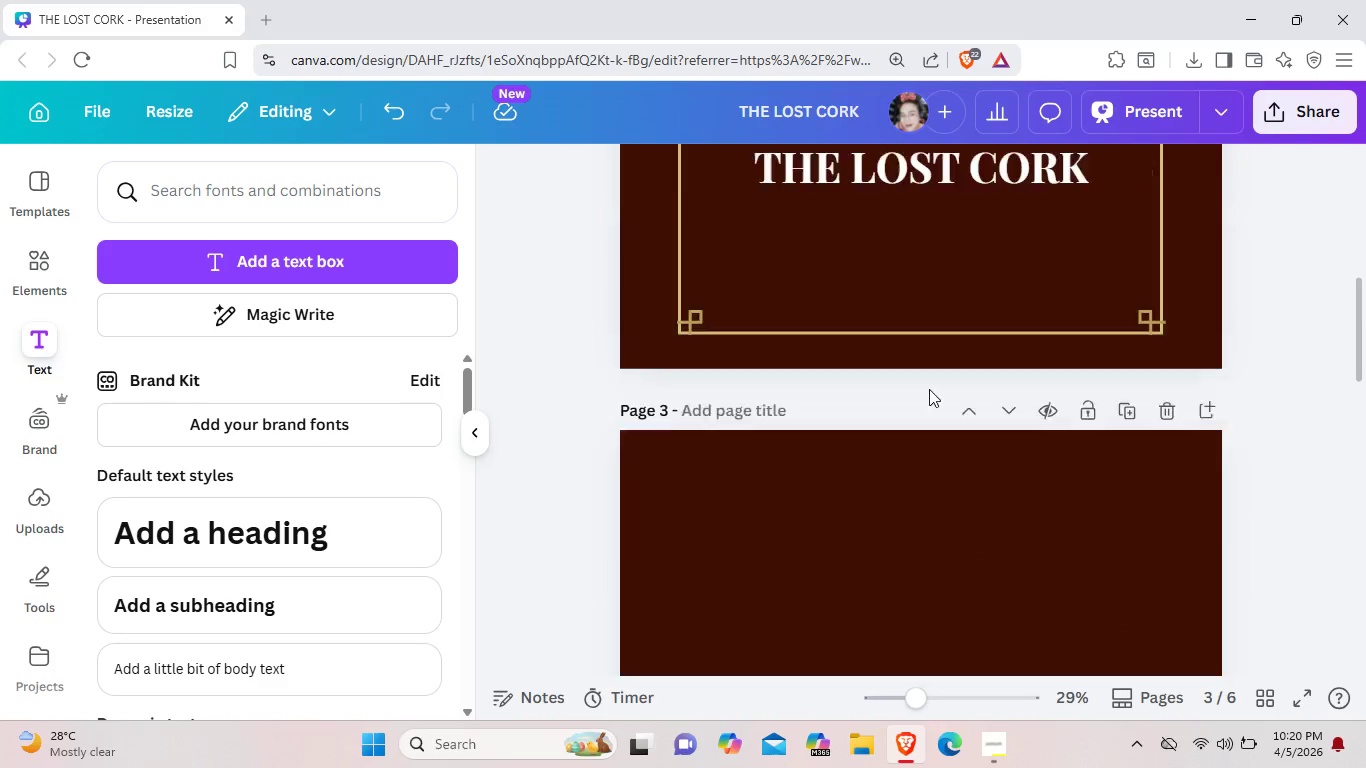 
scroll: coordinate [929, 389], scroll_direction: up, amount: 3.0
 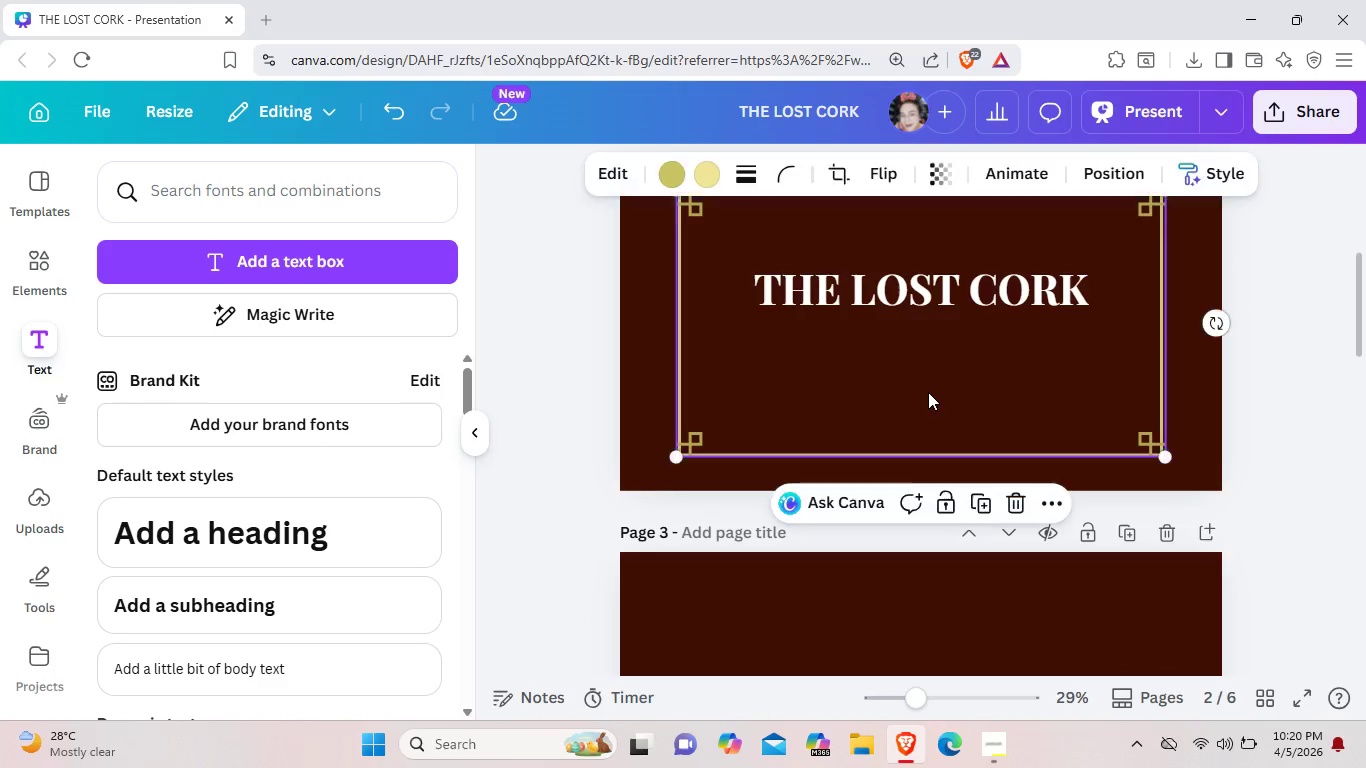 
left_click([928, 392])
 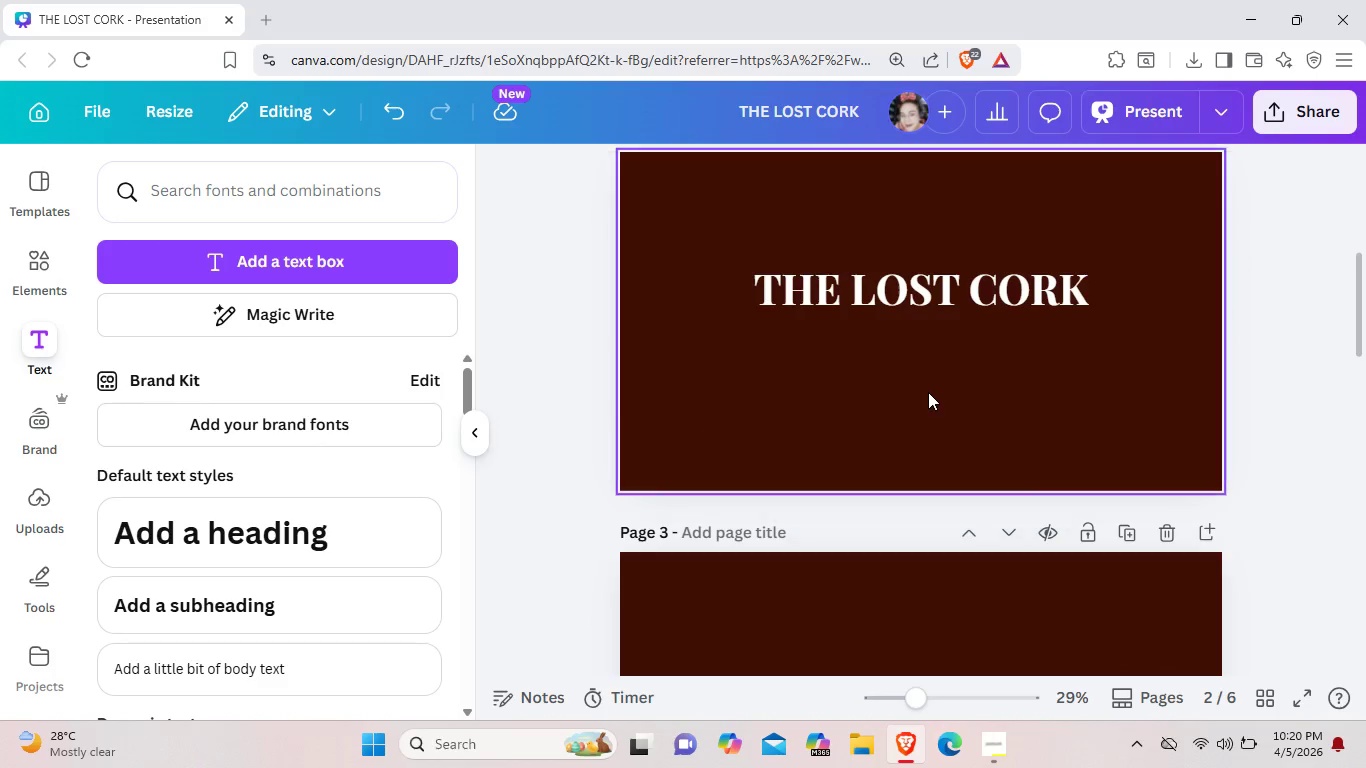 
key(Backspace)
 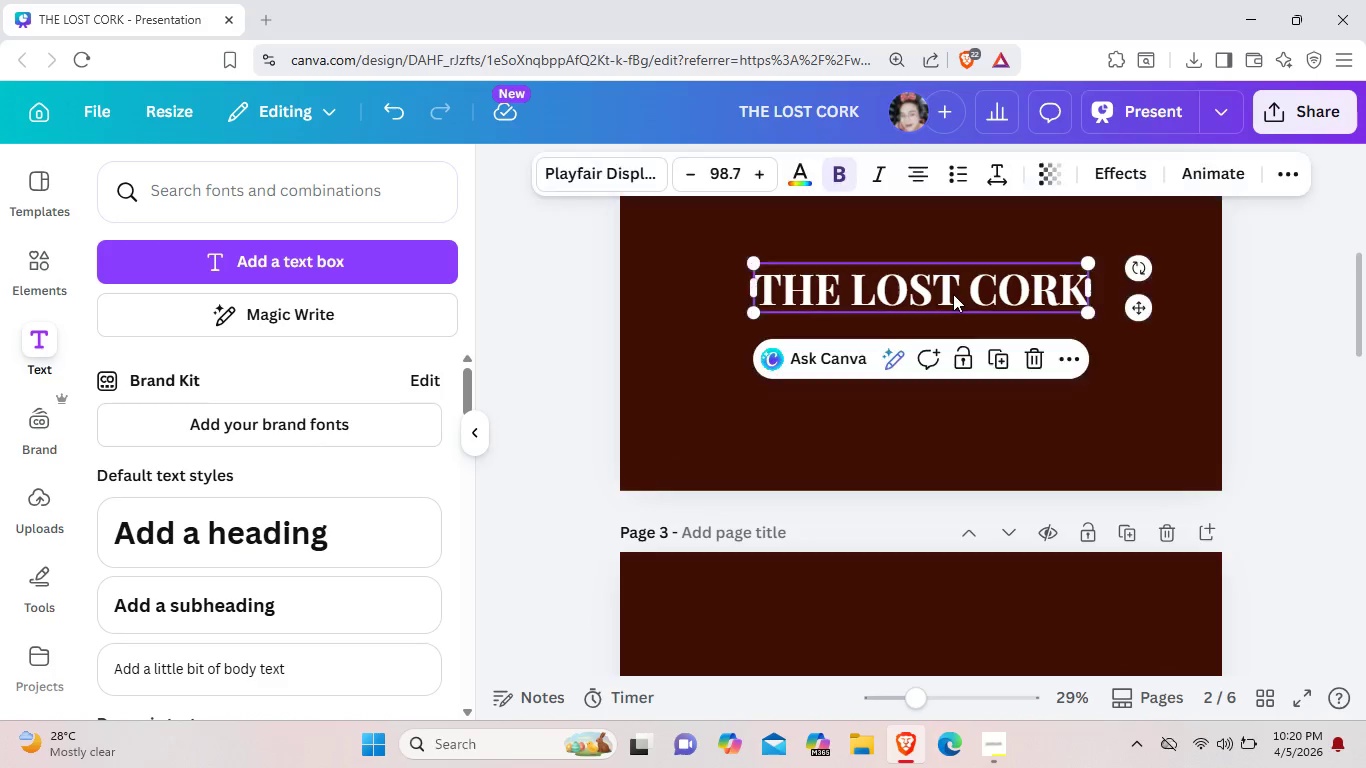 
left_click([953, 294])
 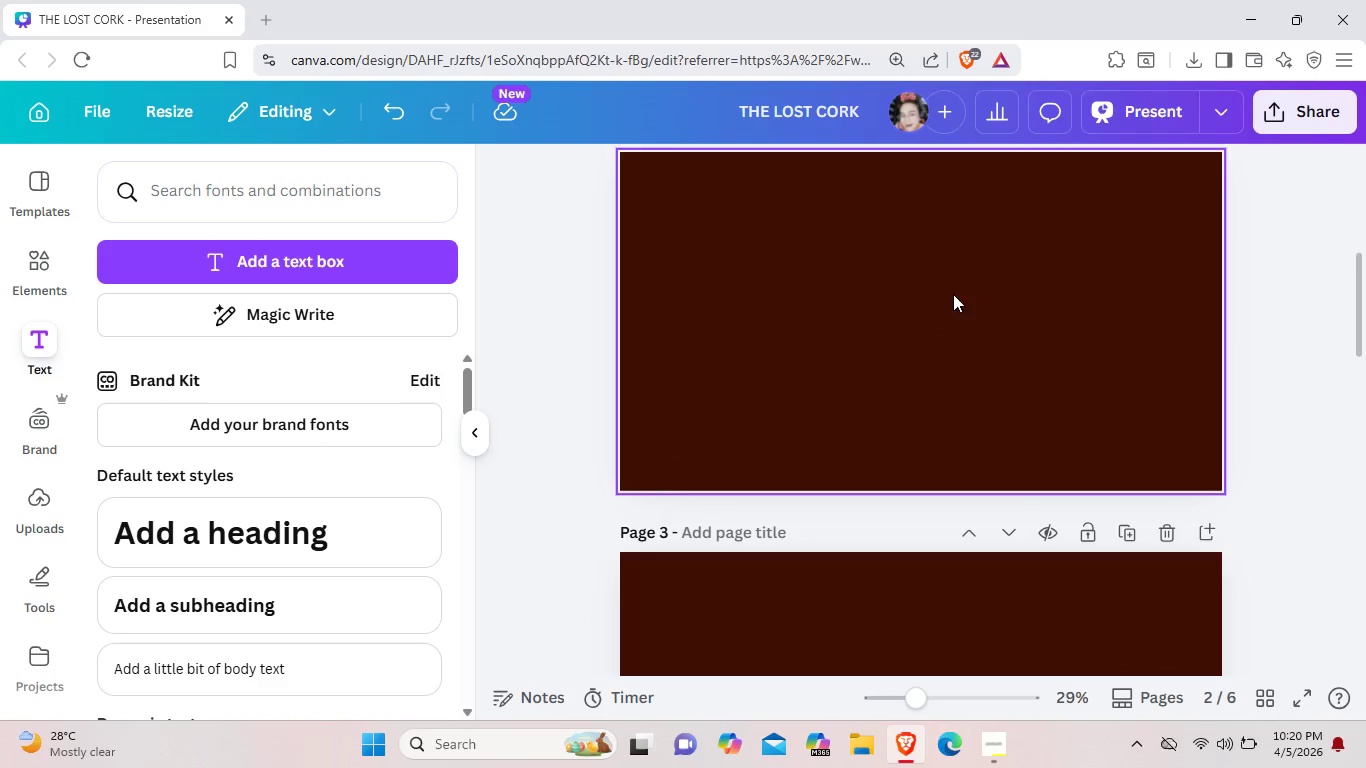 
key(Backspace)
 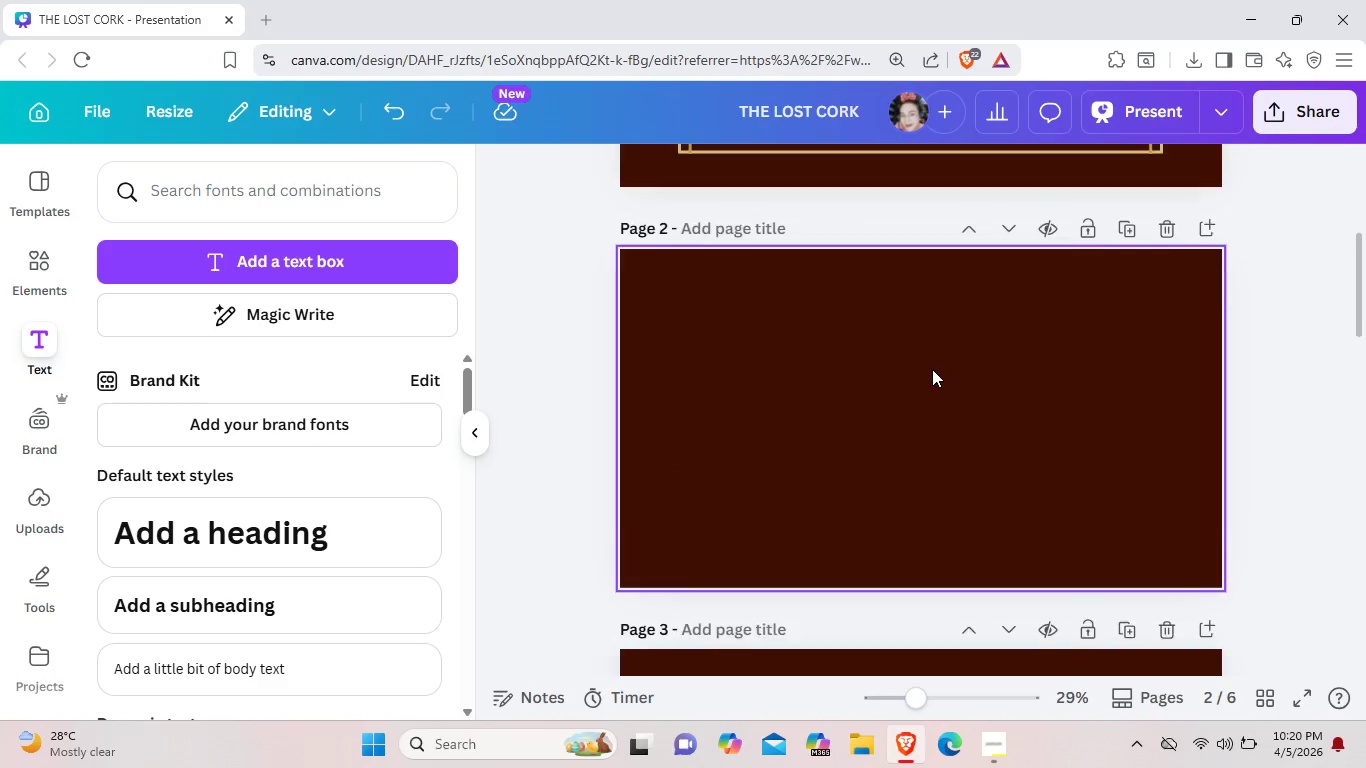 
scroll: coordinate [930, 376], scroll_direction: up, amount: 6.0
 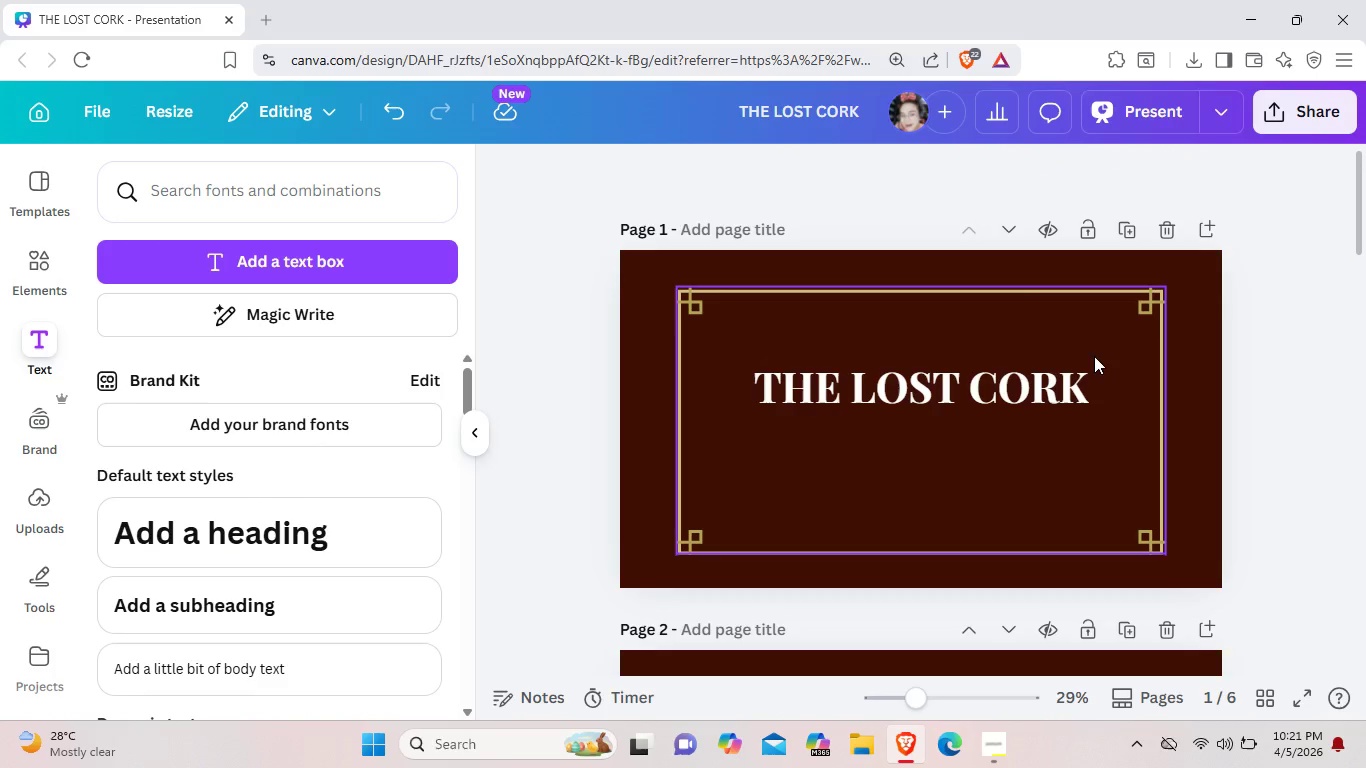 
wait(6.39)
 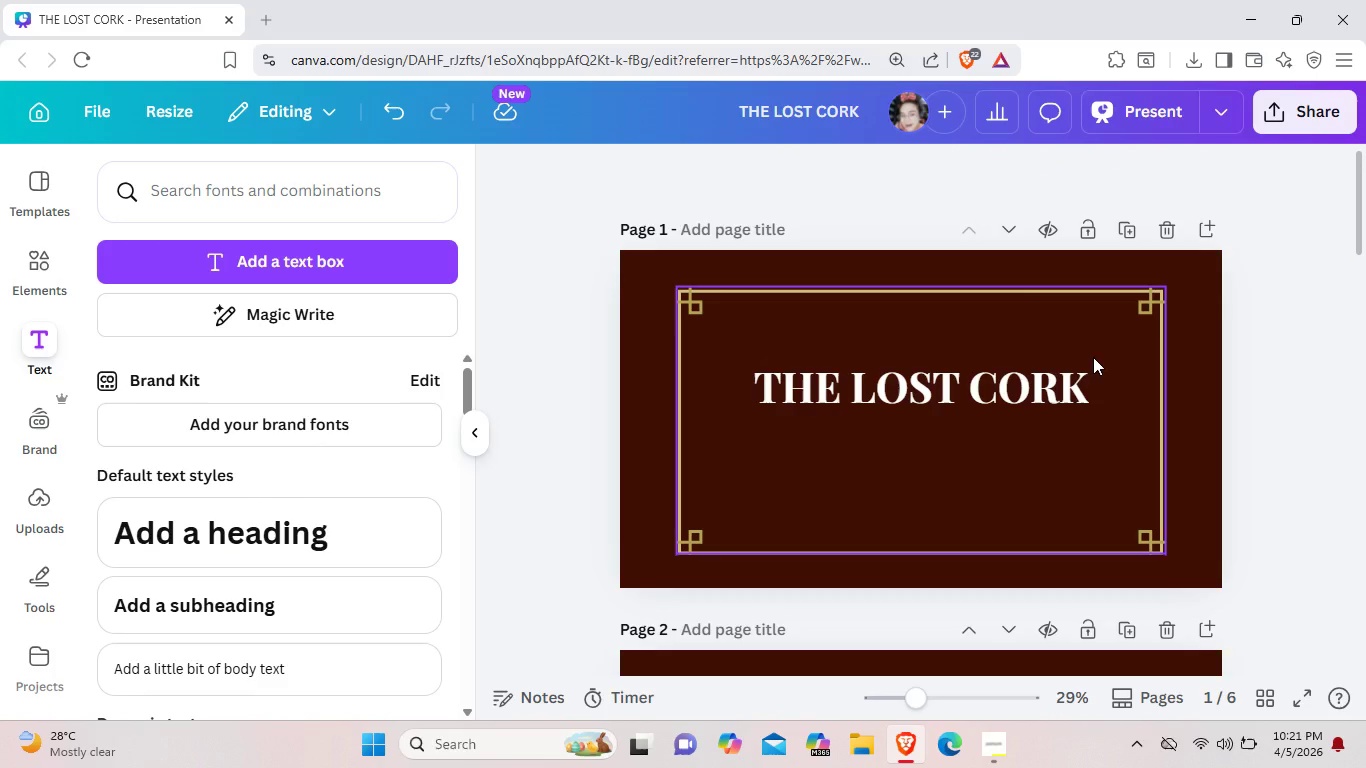 
left_click_drag(start_coordinate=[883, 395], to_coordinate=[880, 359])
 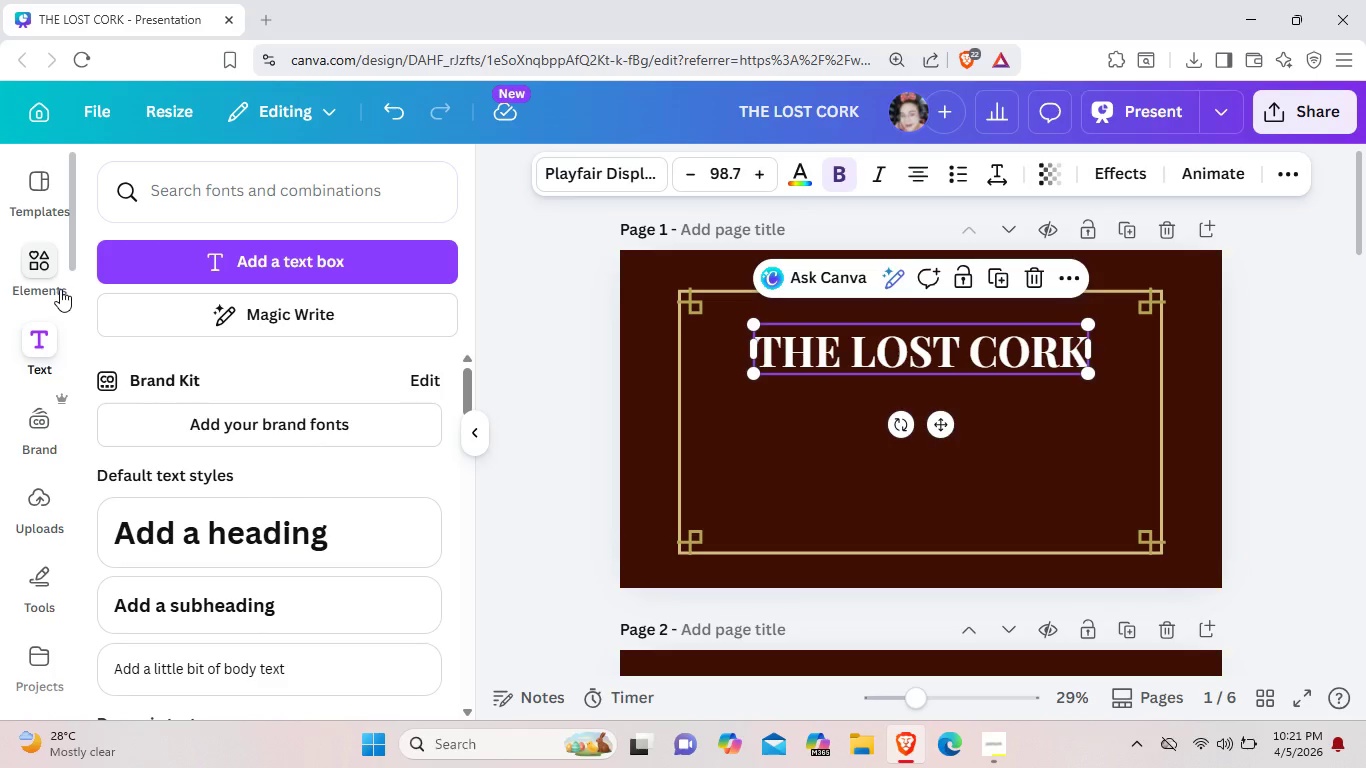 
left_click([57, 285])
 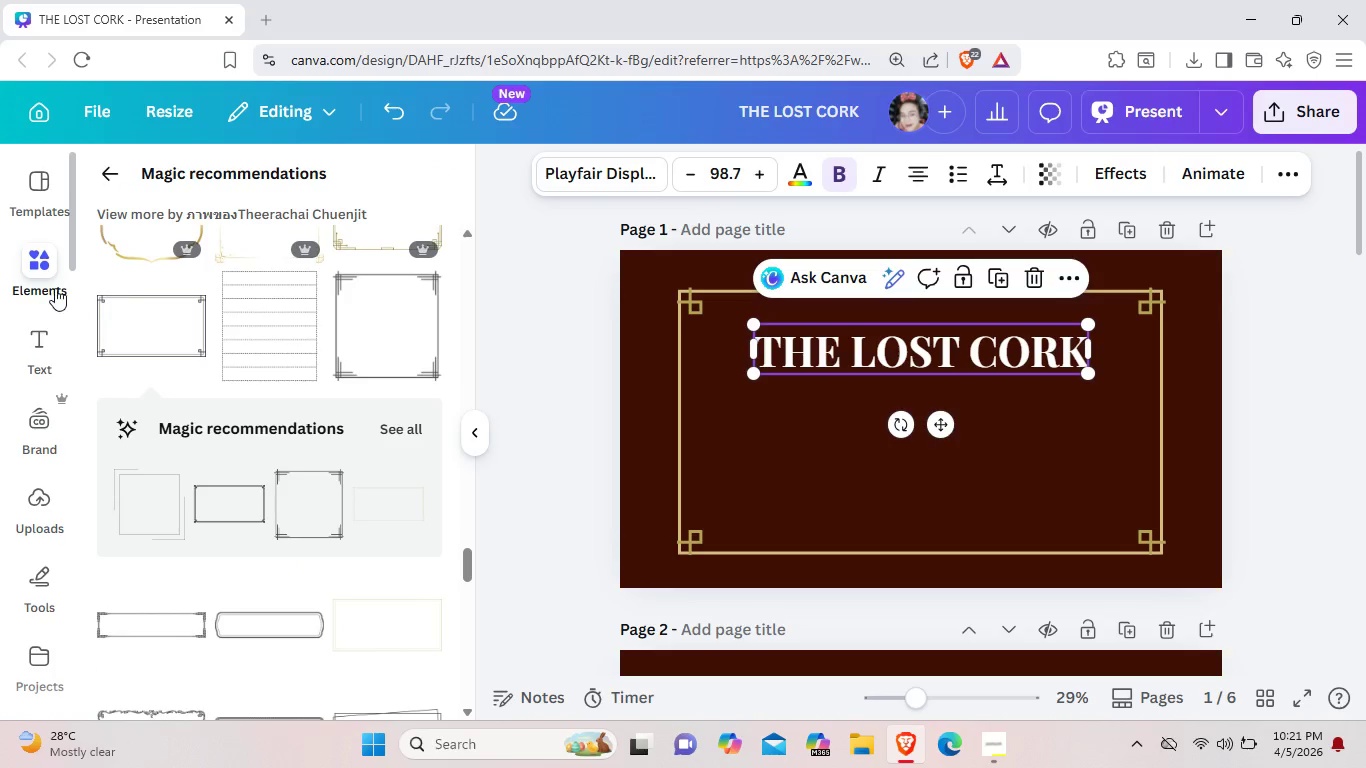 
wait(7.88)
 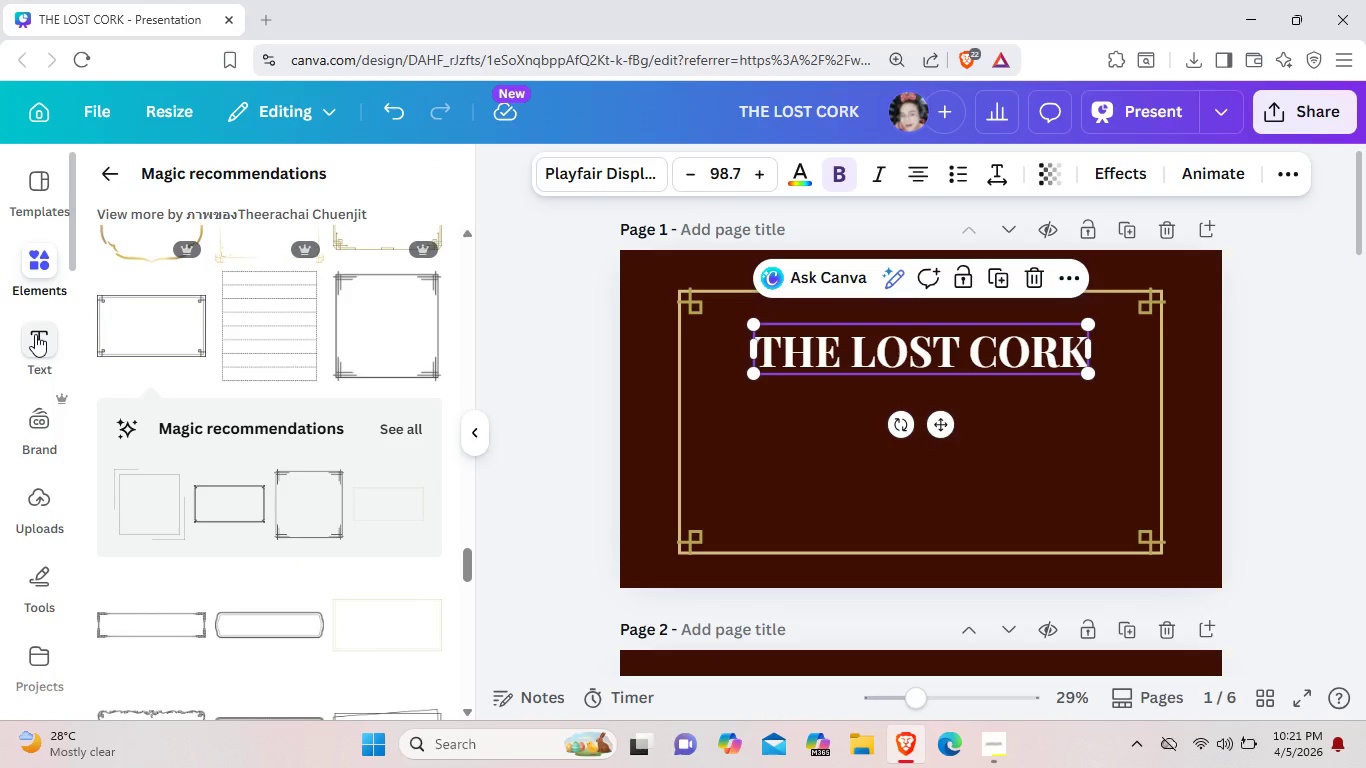 
left_click([856, 458])
 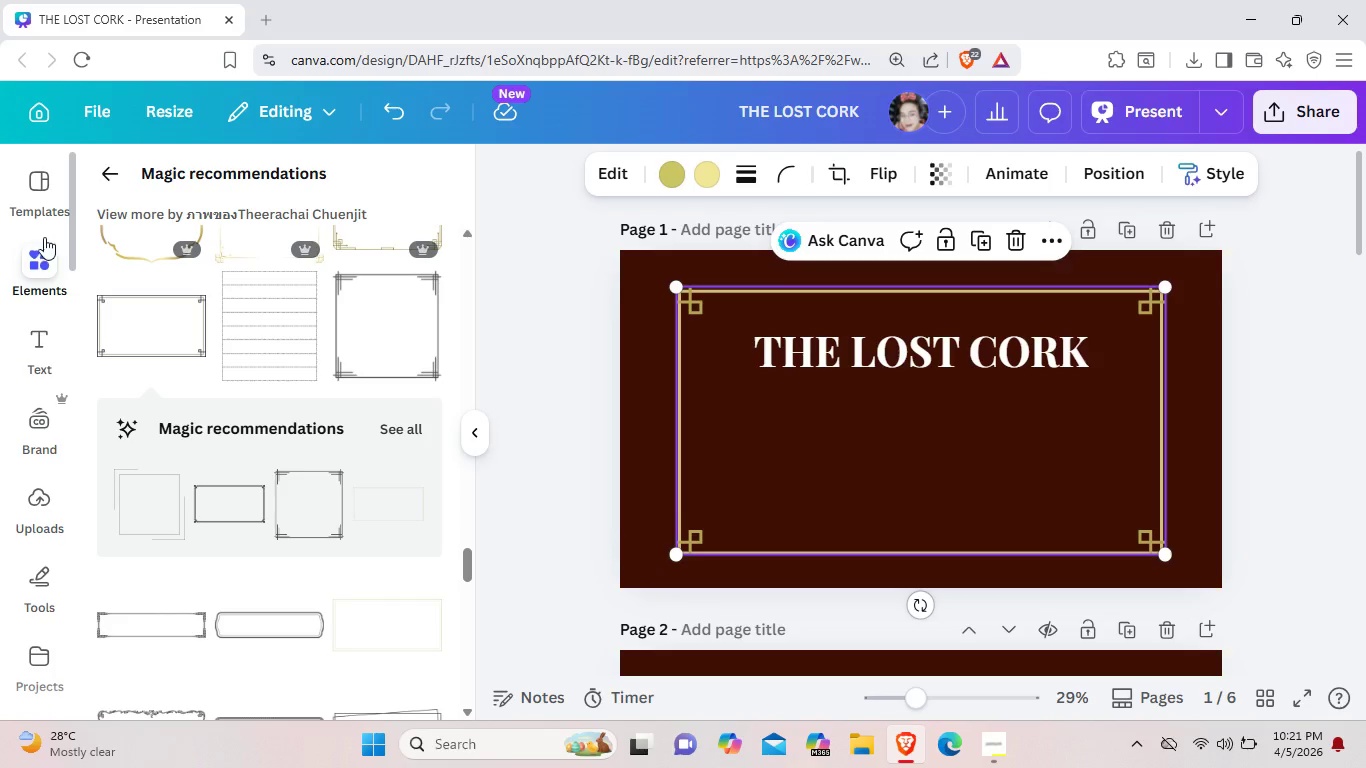 
left_click([36, 251])
 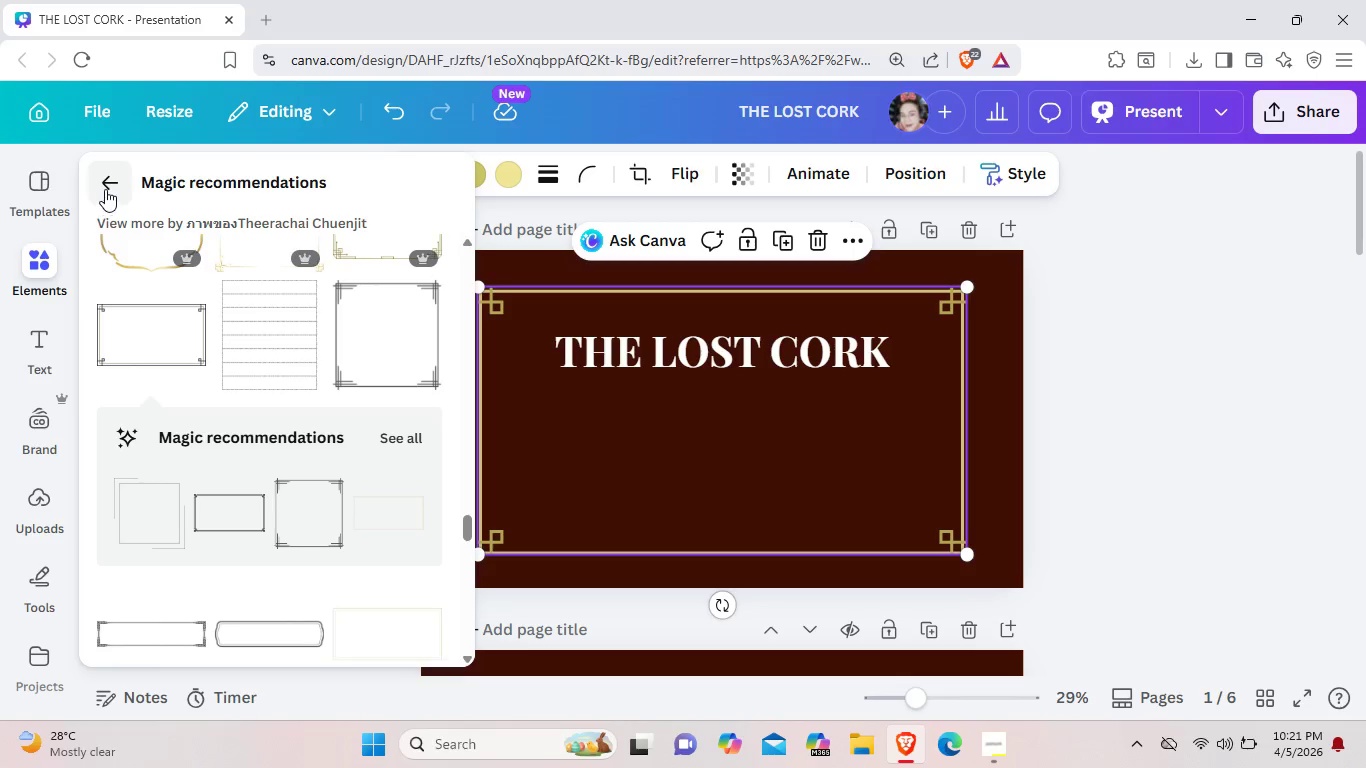 
left_click([108, 188])
 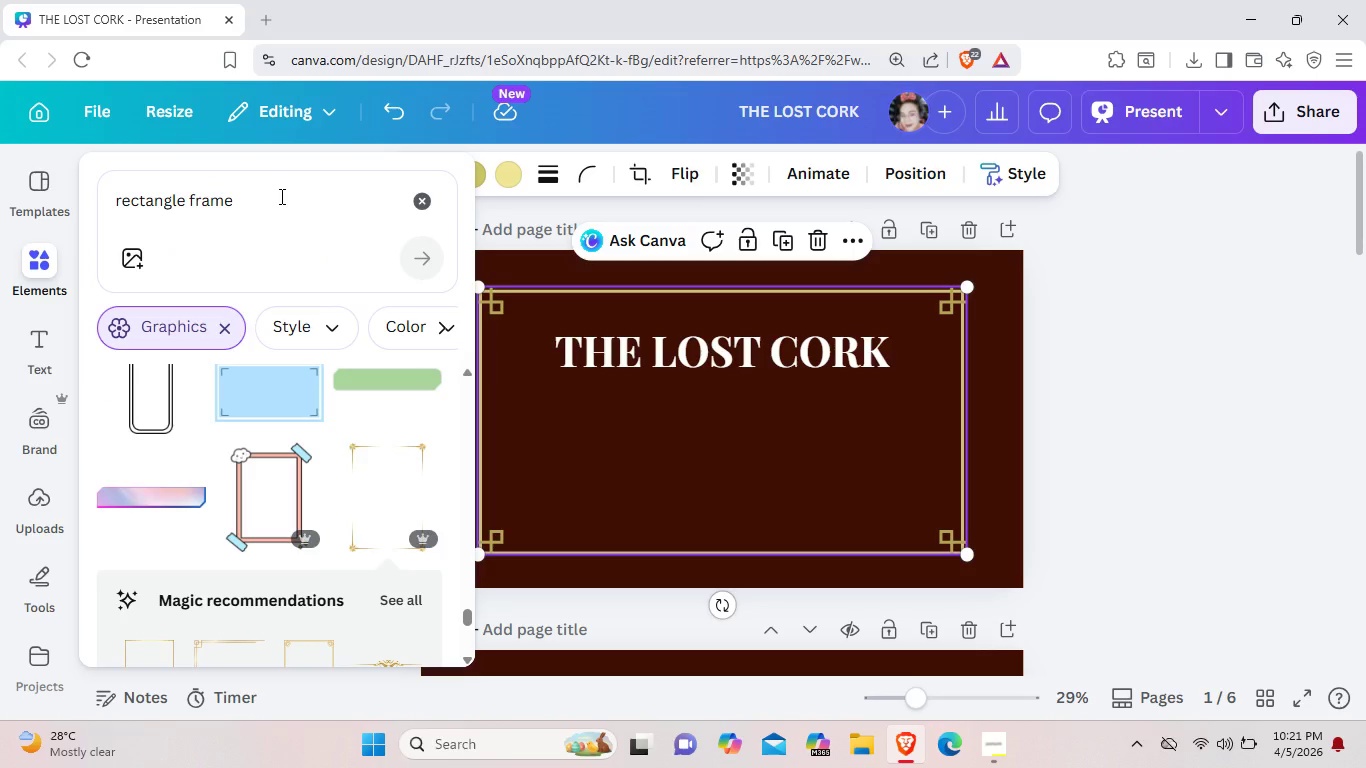 
left_click_drag(start_coordinate=[280, 196], to_coordinate=[106, 194])
 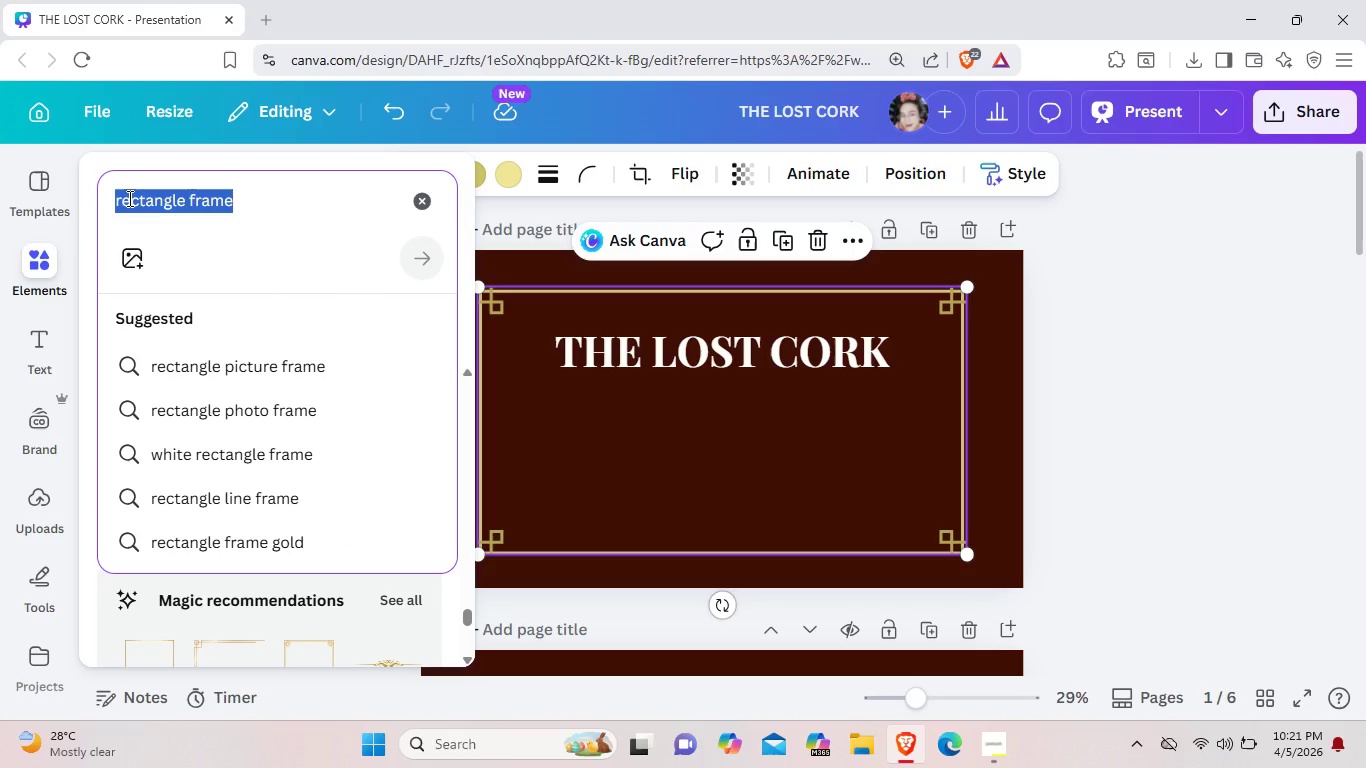 
key(Backspace)
 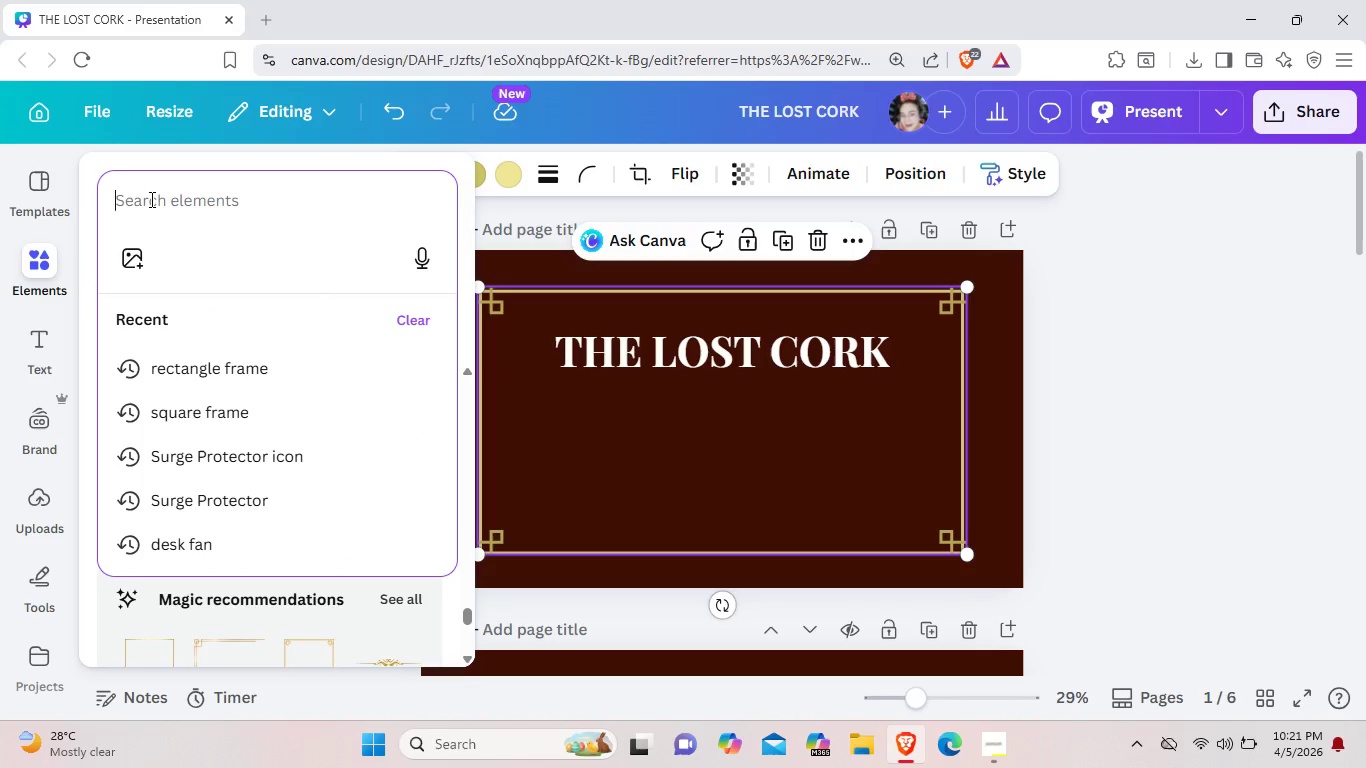 
type(LI)
key(Backspace)
key(Backspace)
key(Backspace)
 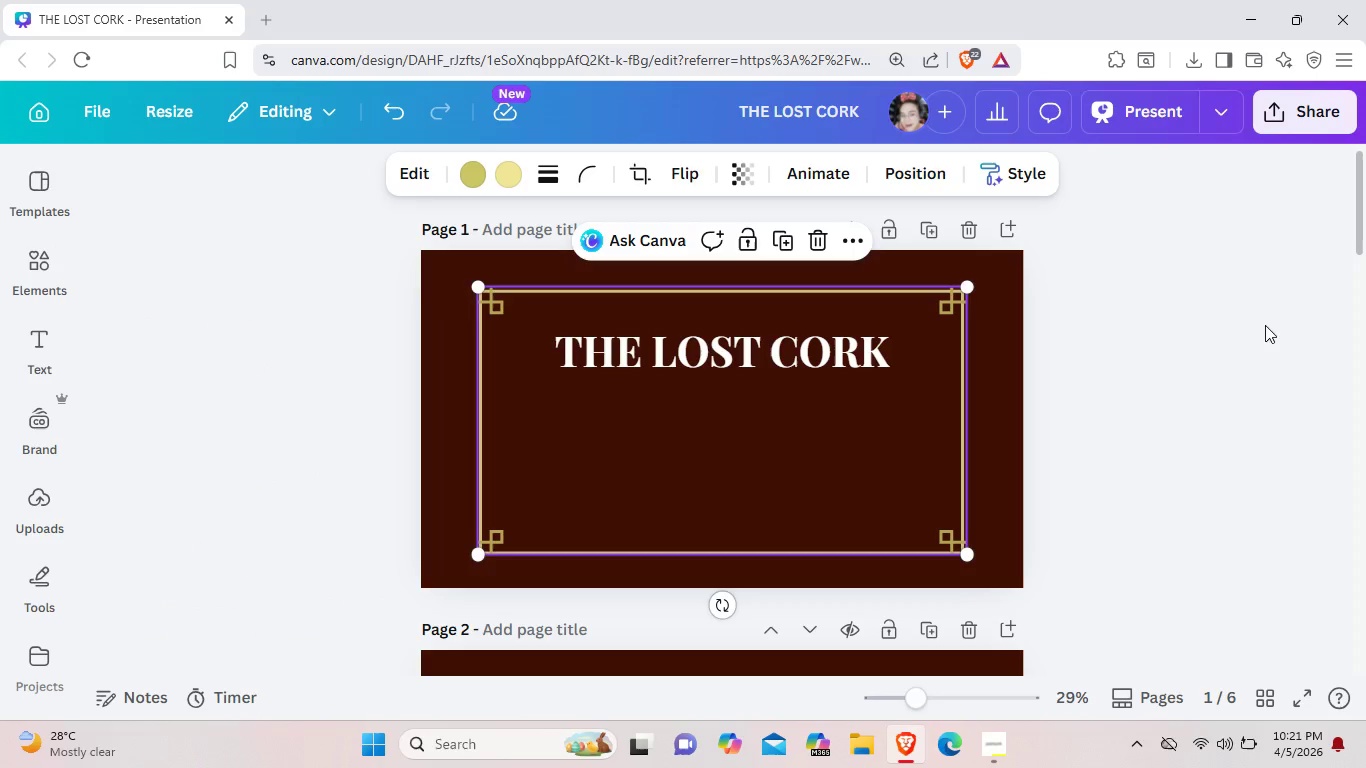 
left_click([1190, 346])
 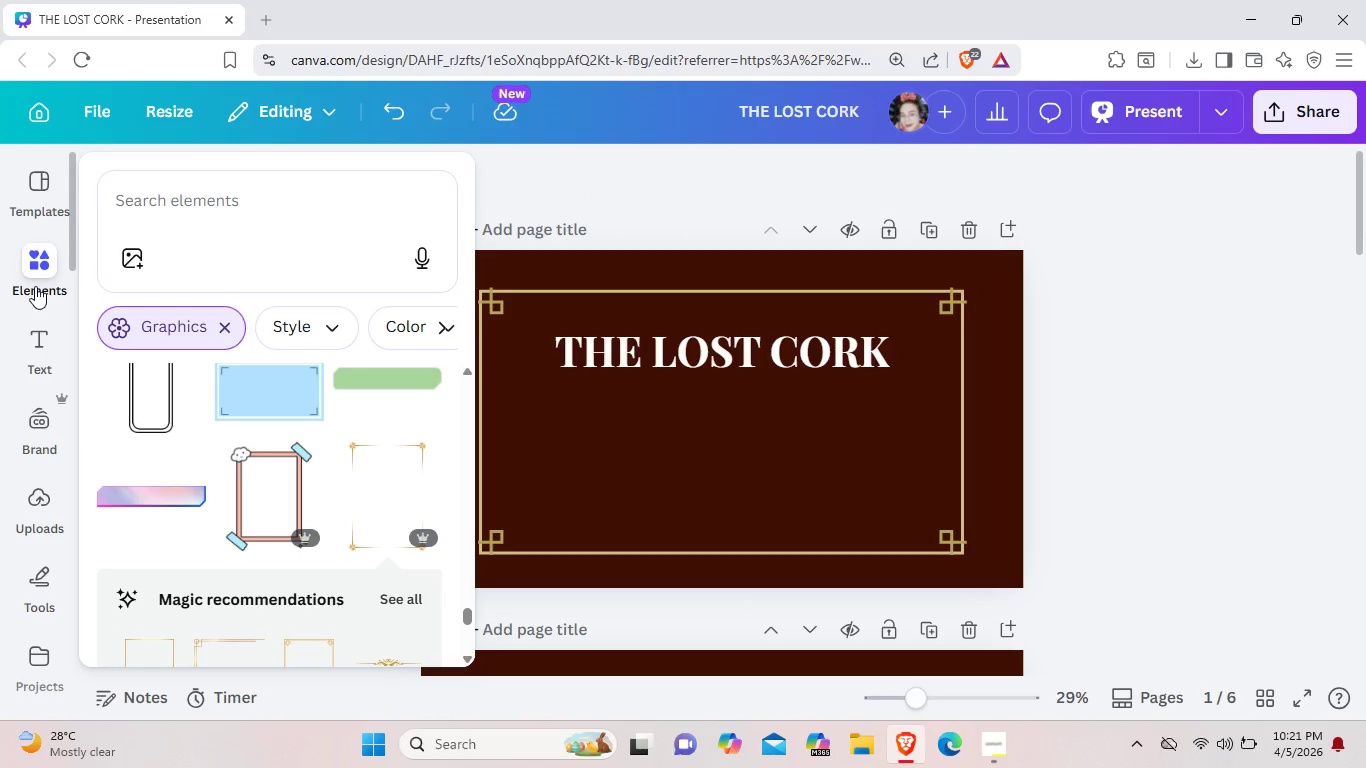 
left_click([35, 286])
 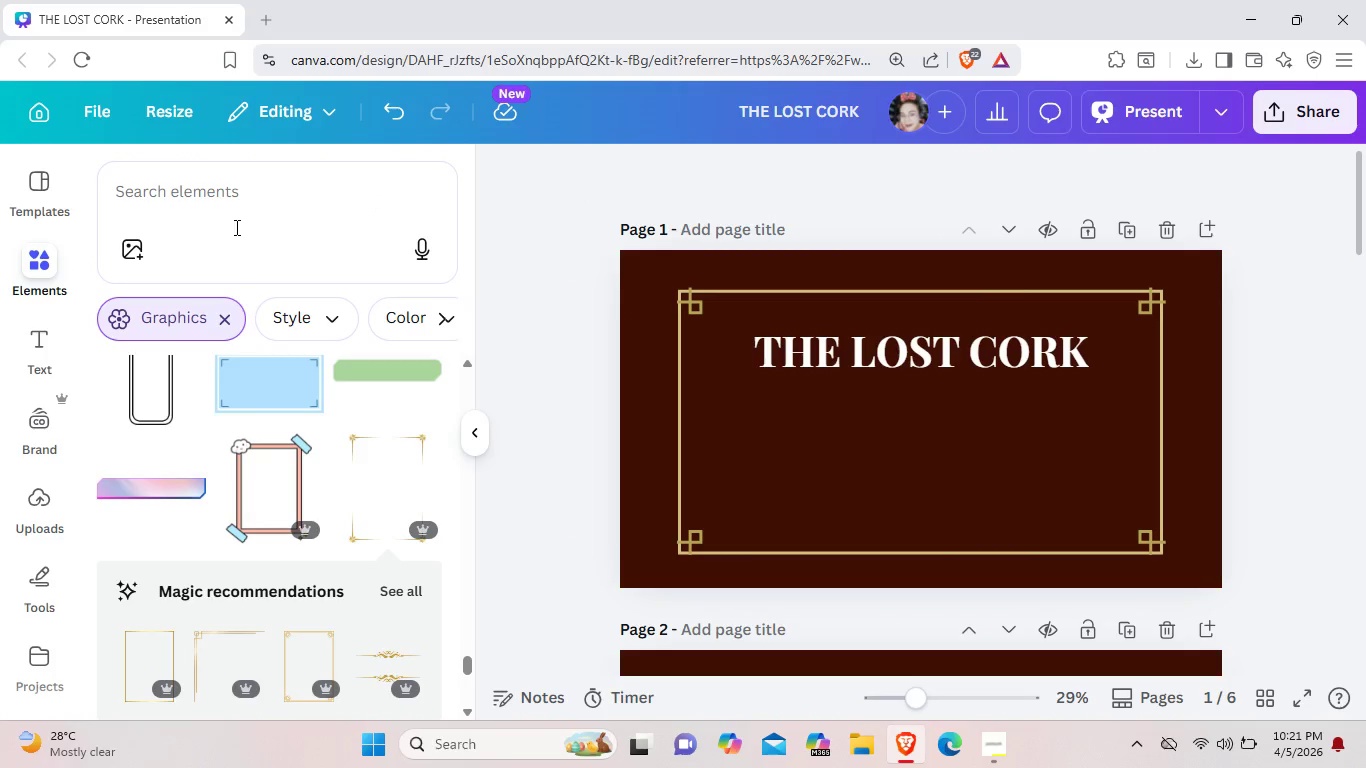 
scroll: coordinate [259, 453], scroll_direction: up, amount: 12.0
 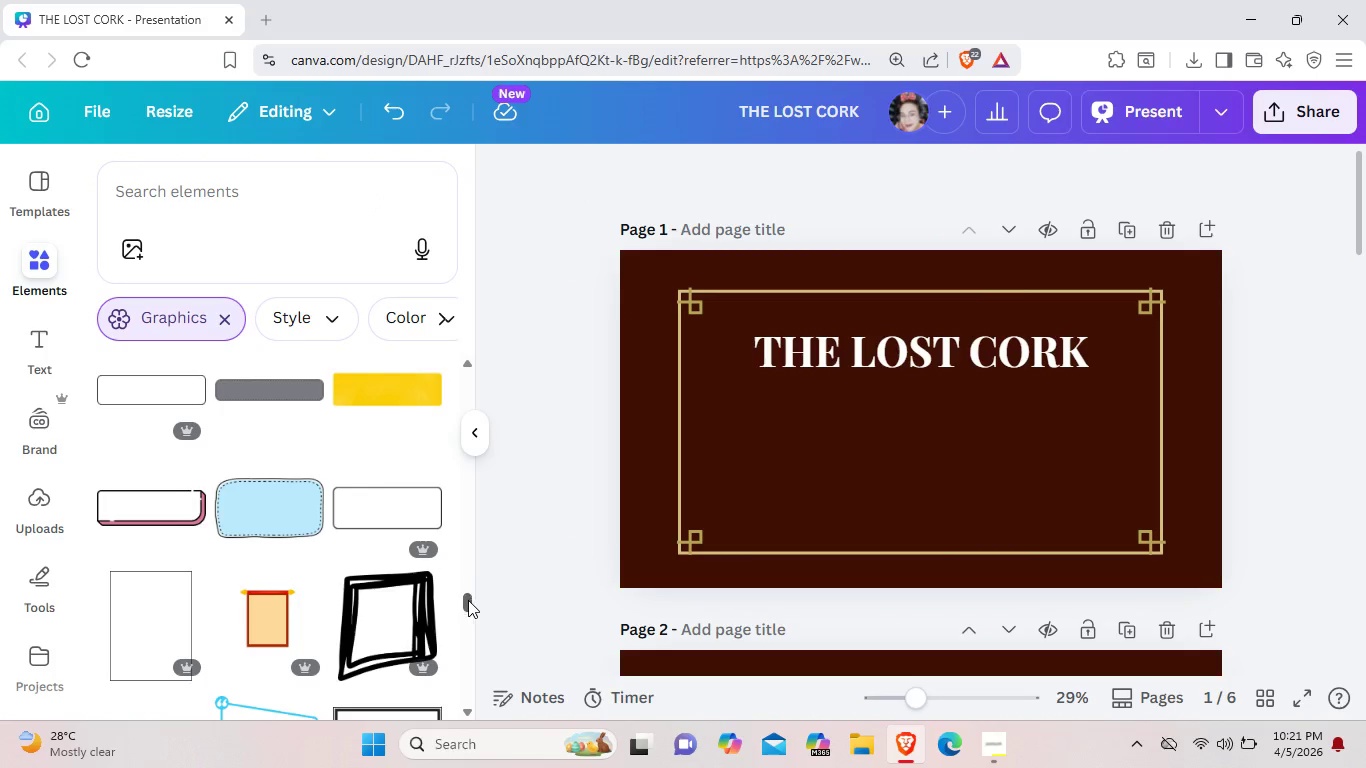 
left_click_drag(start_coordinate=[466, 602], to_coordinate=[455, 367])
 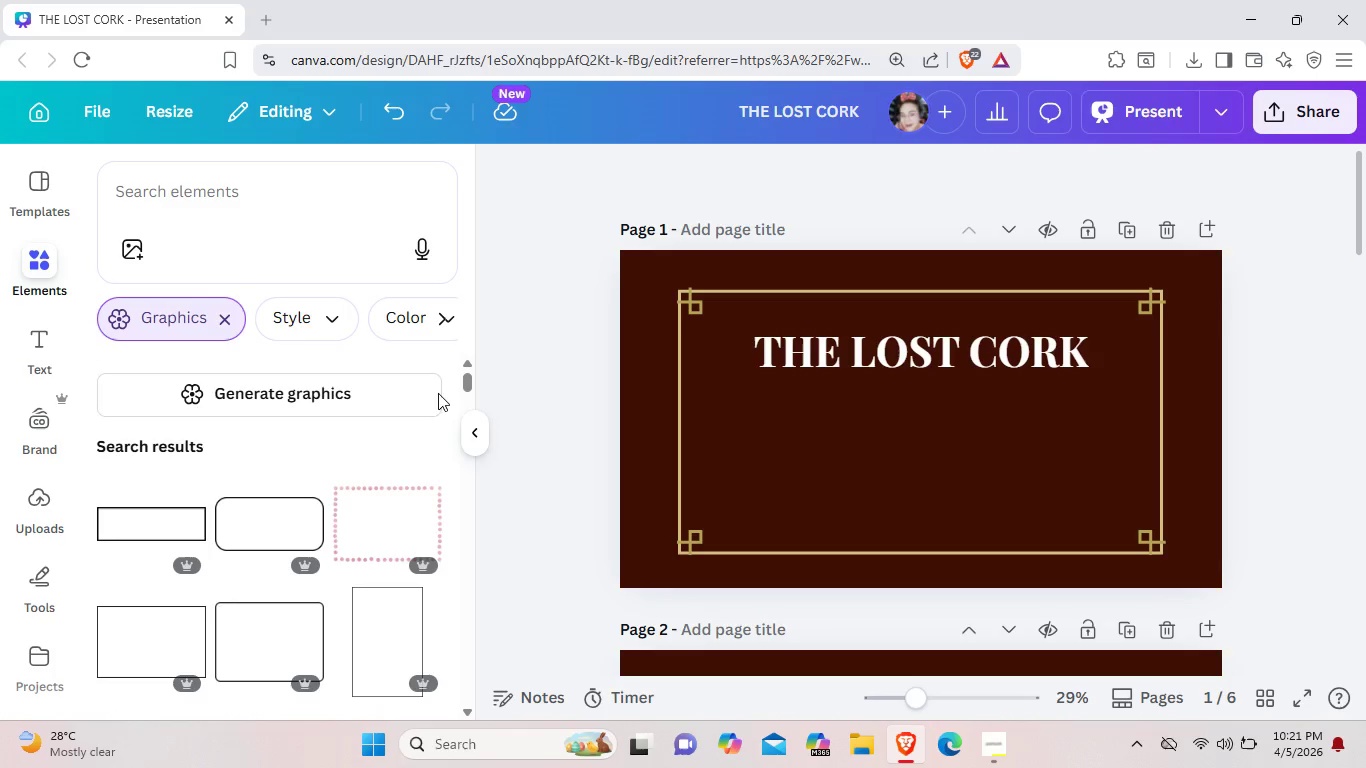 
wait(11.36)
 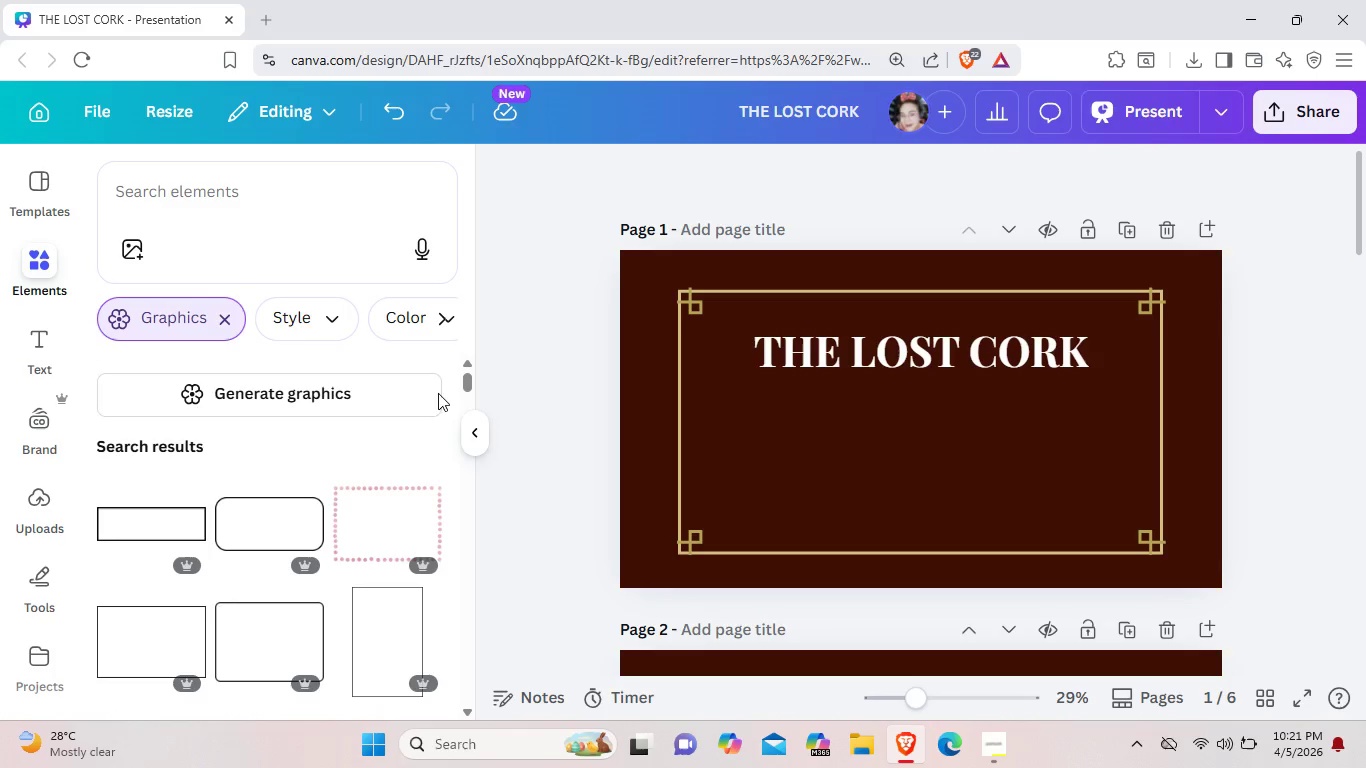 
scroll: coordinate [242, 438], scroll_direction: down, amount: 3.0
 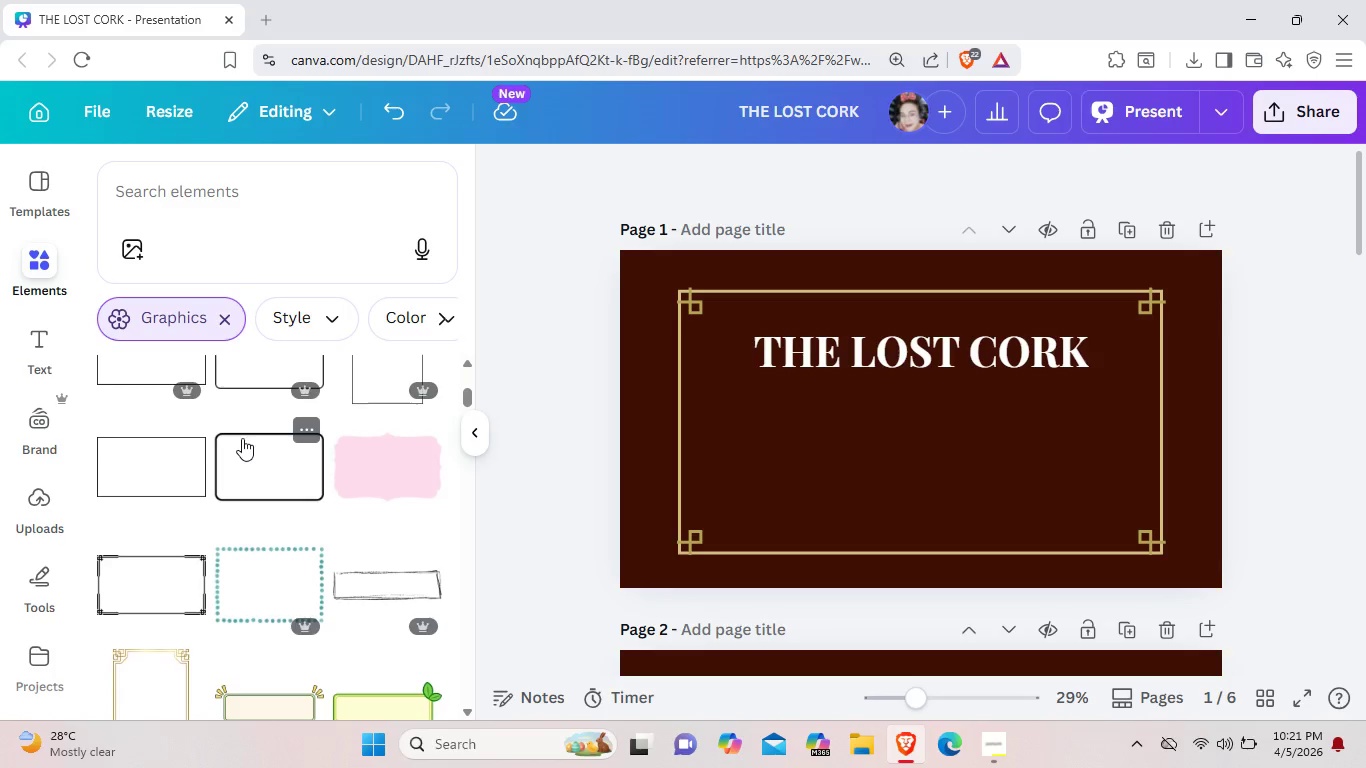 
scroll: coordinate [164, 429], scroll_direction: up, amount: 6.0
 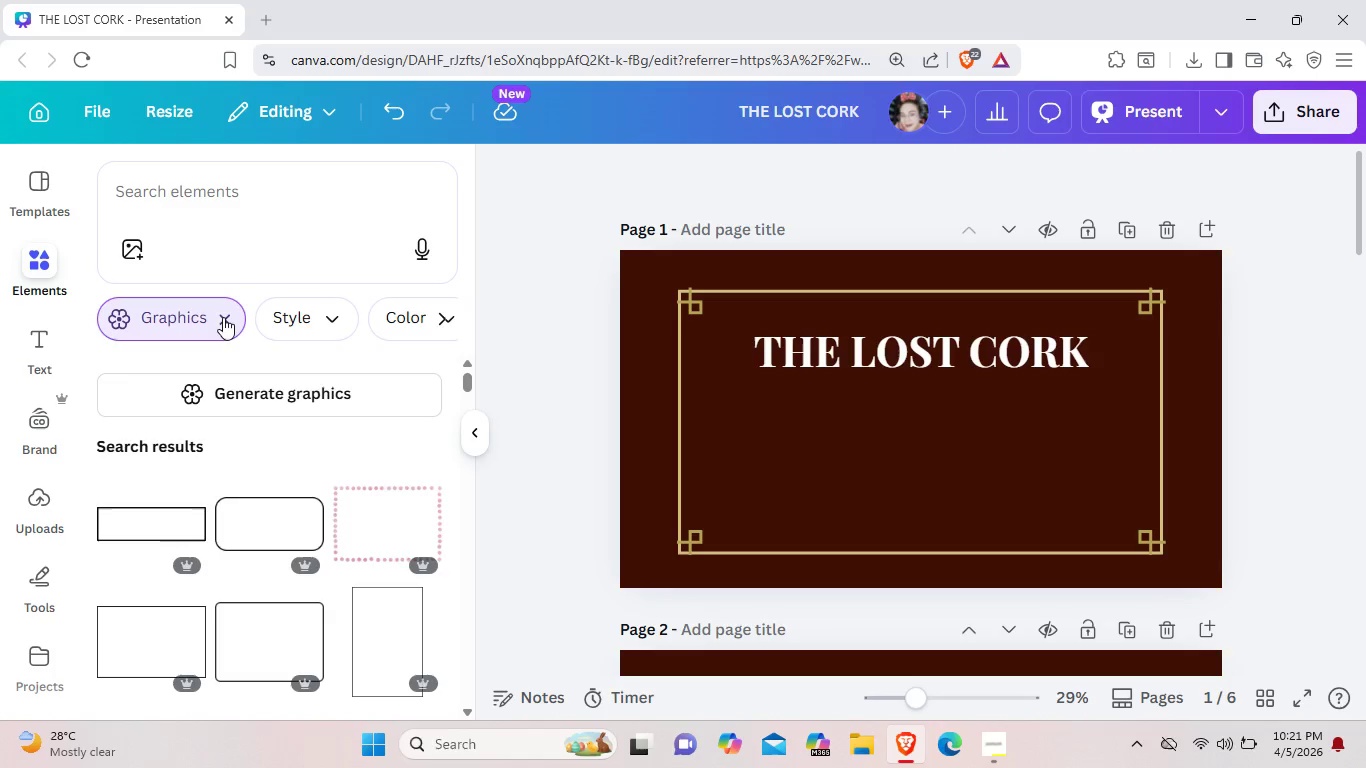 
left_click([223, 317])
 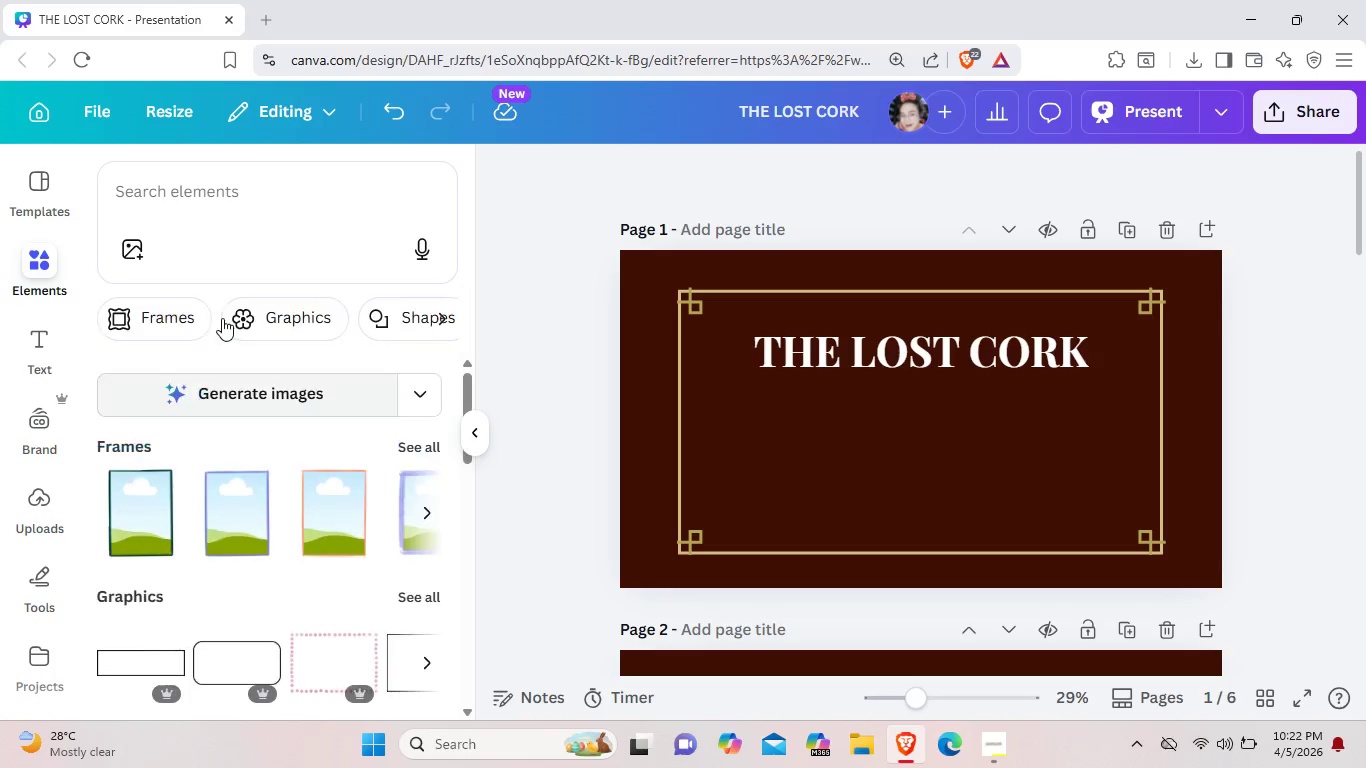 
scroll: coordinate [257, 517], scroll_direction: down, amount: 2.0
 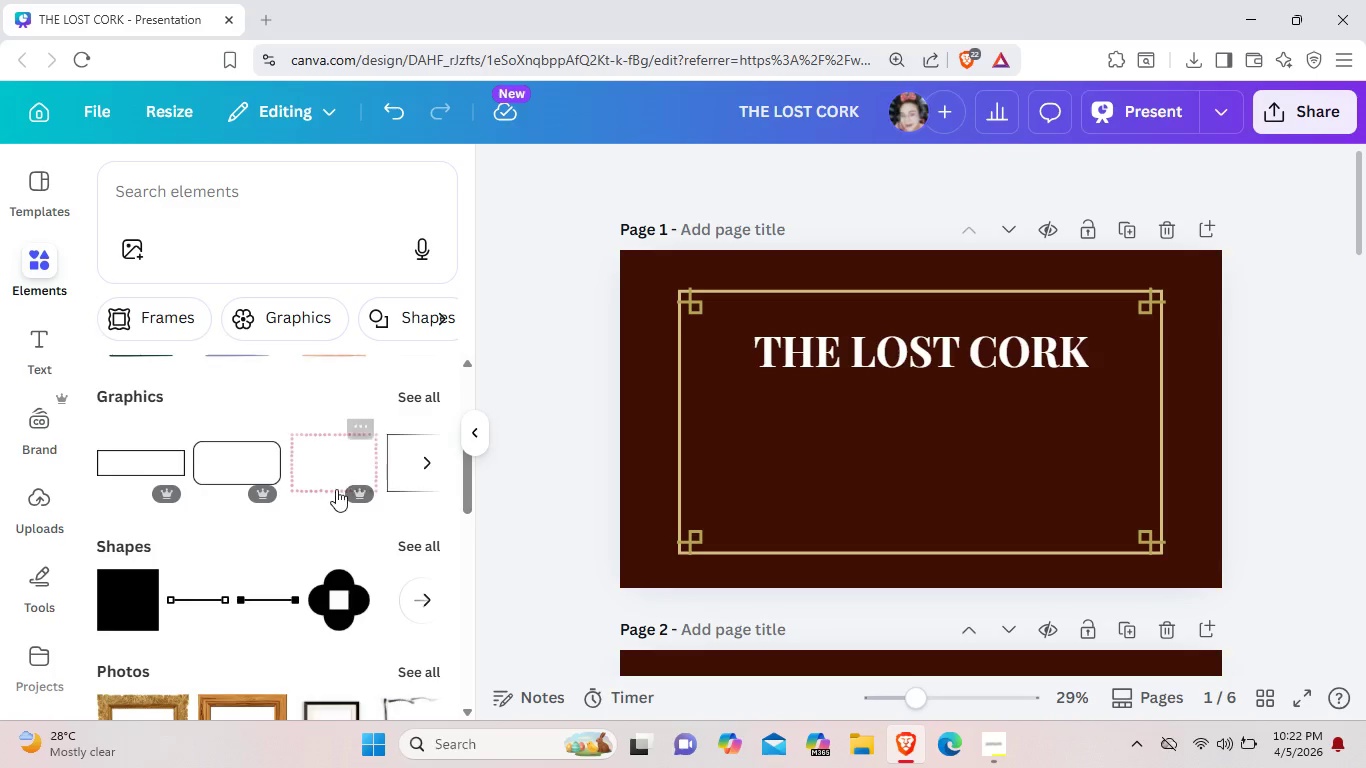 
scroll: coordinate [335, 489], scroll_direction: none, amount: 0.0
 